 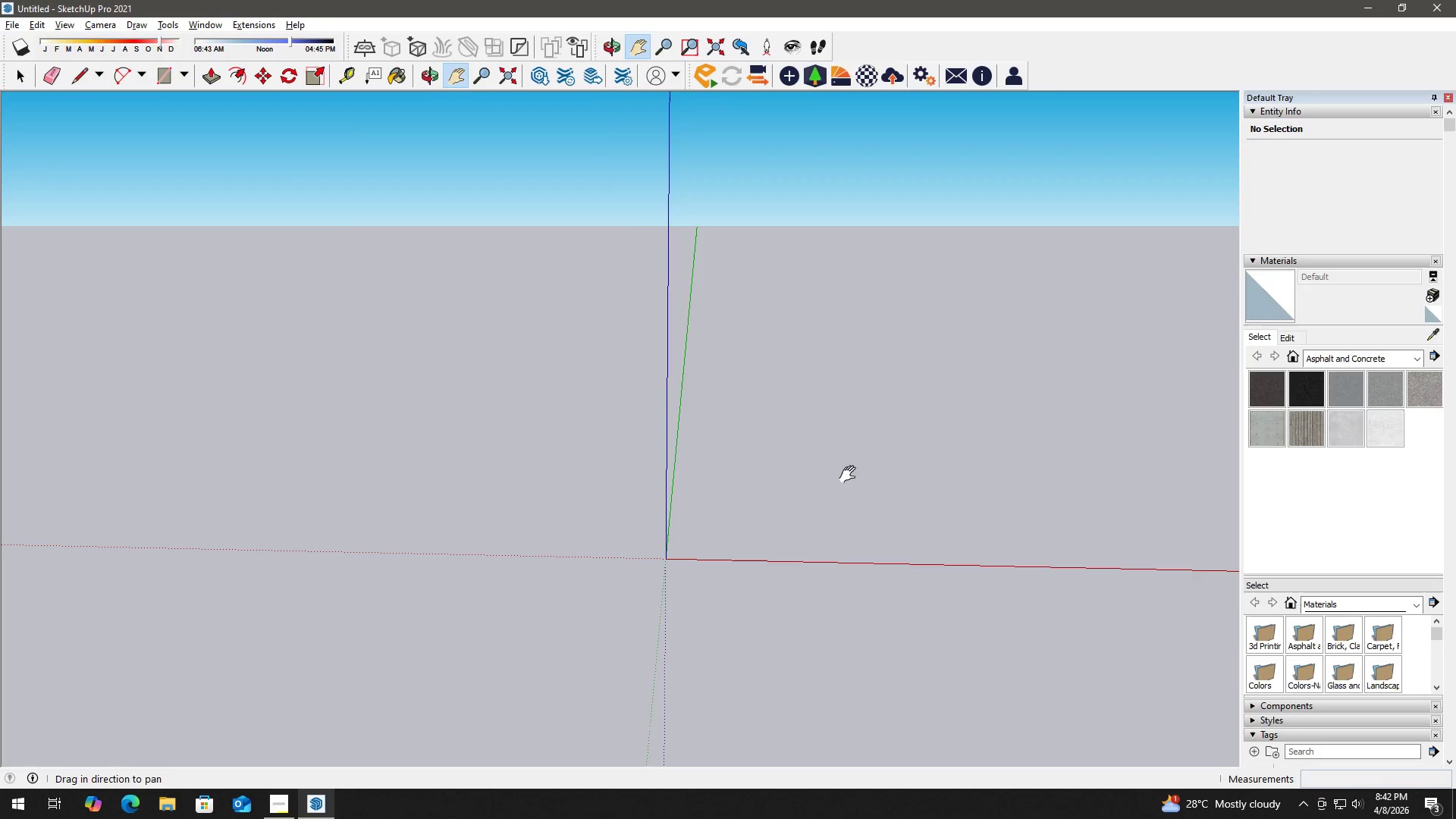 
key(Space)
 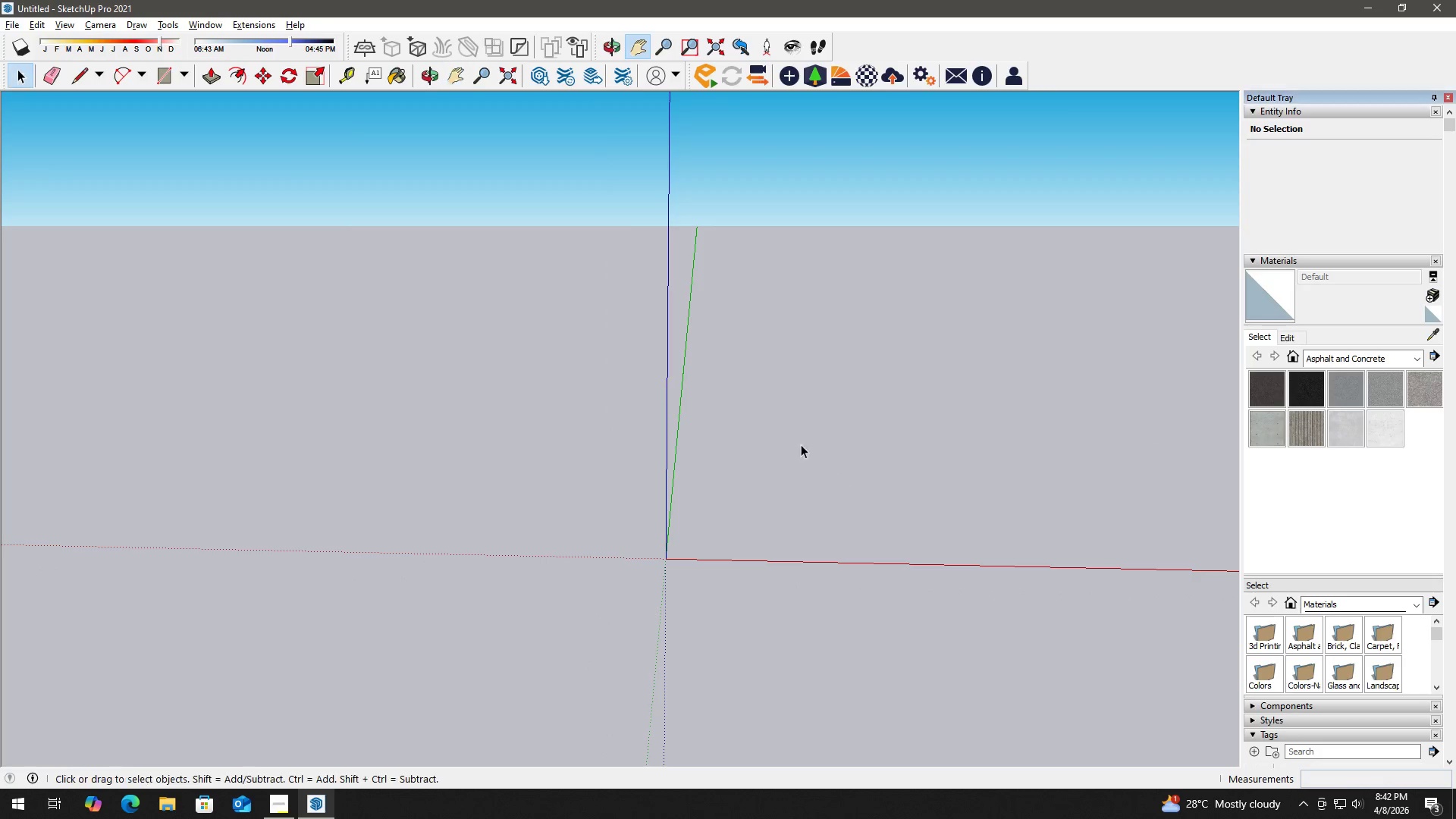 
scroll: coordinate [864, 478], scroll_direction: down, amount: 3.0
 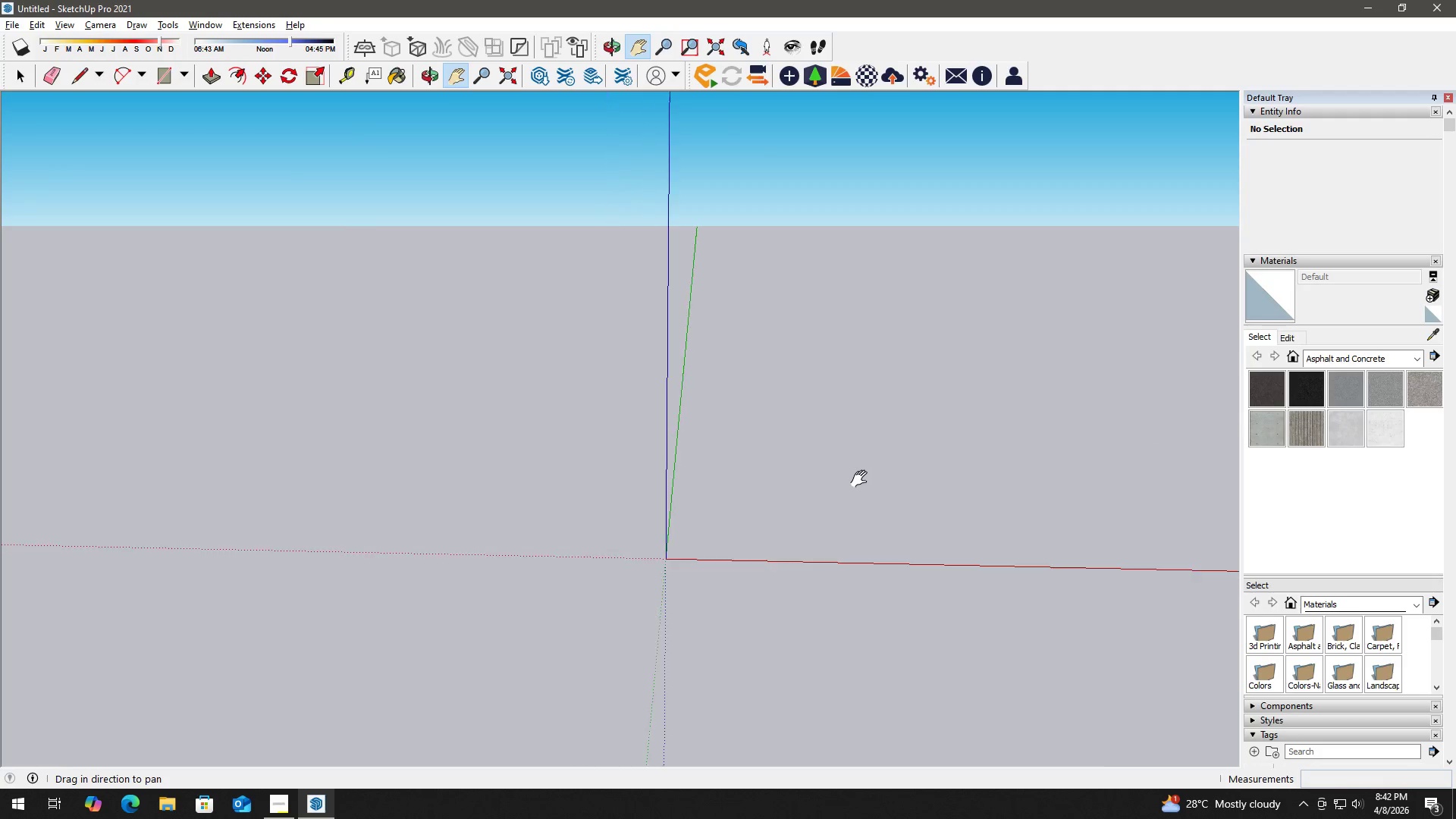 
key(R)
 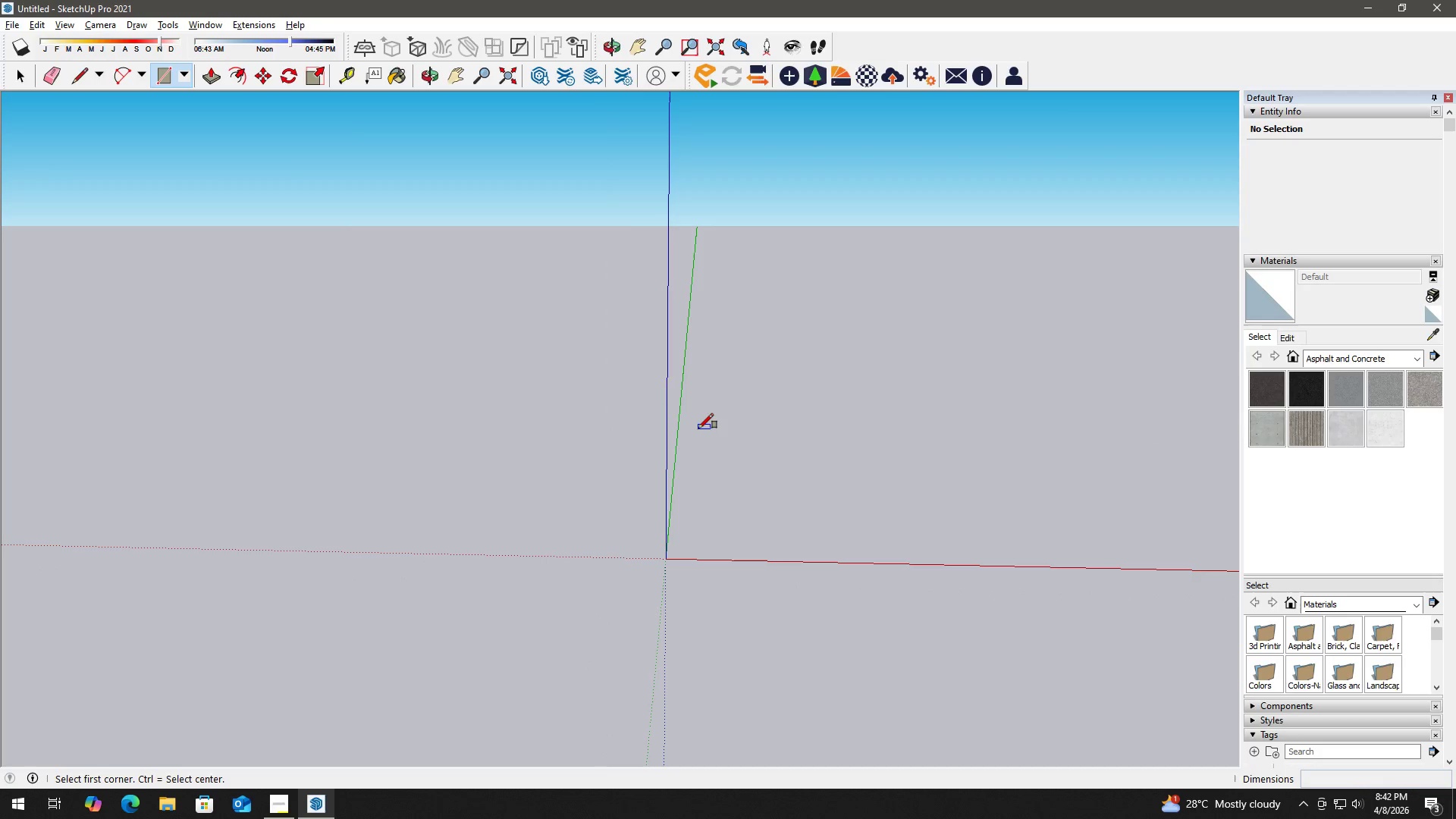 
left_click_drag(start_coordinate=[689, 426], to_coordinate=[695, 430])
 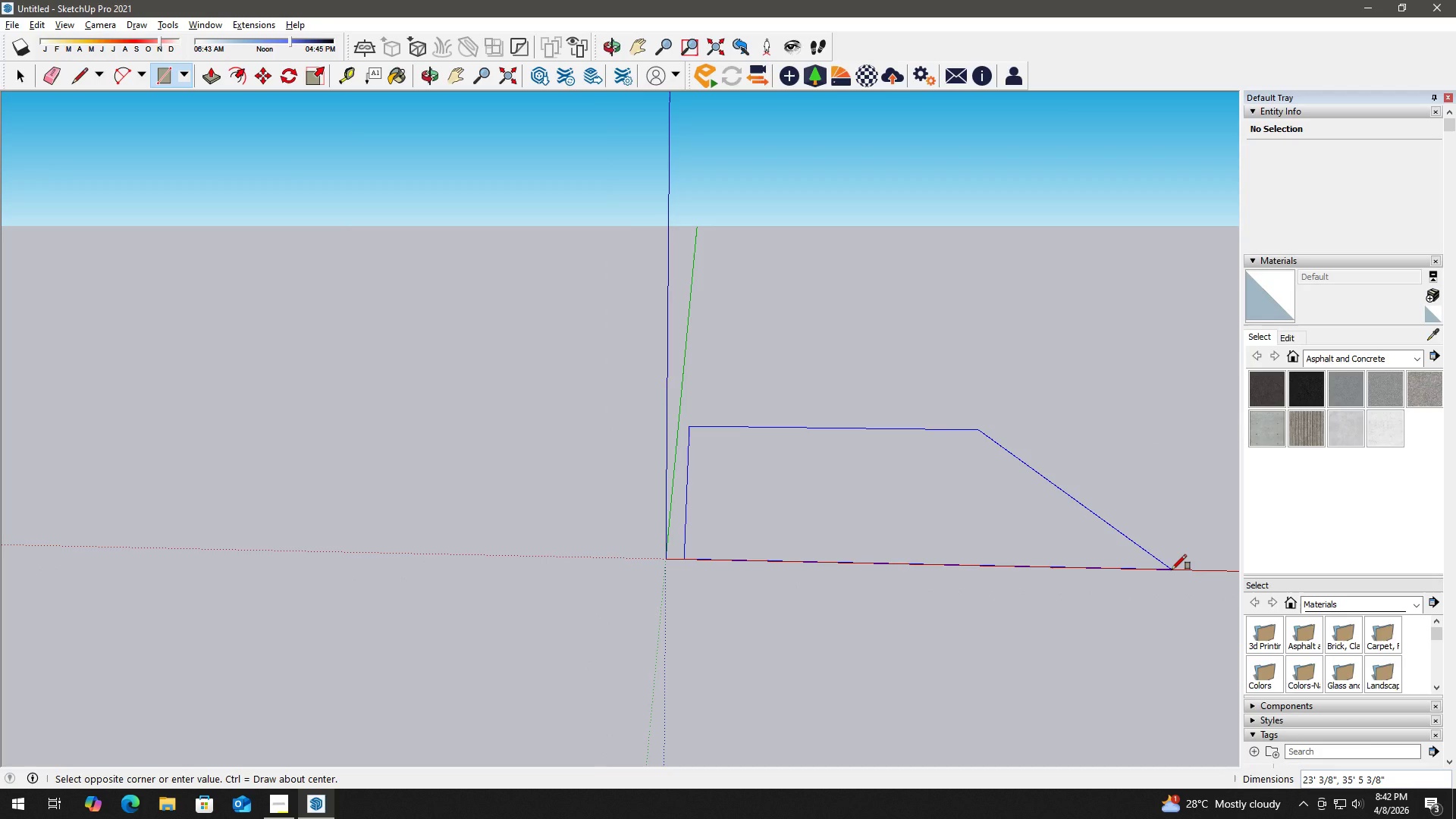 
key(Numpad1)
 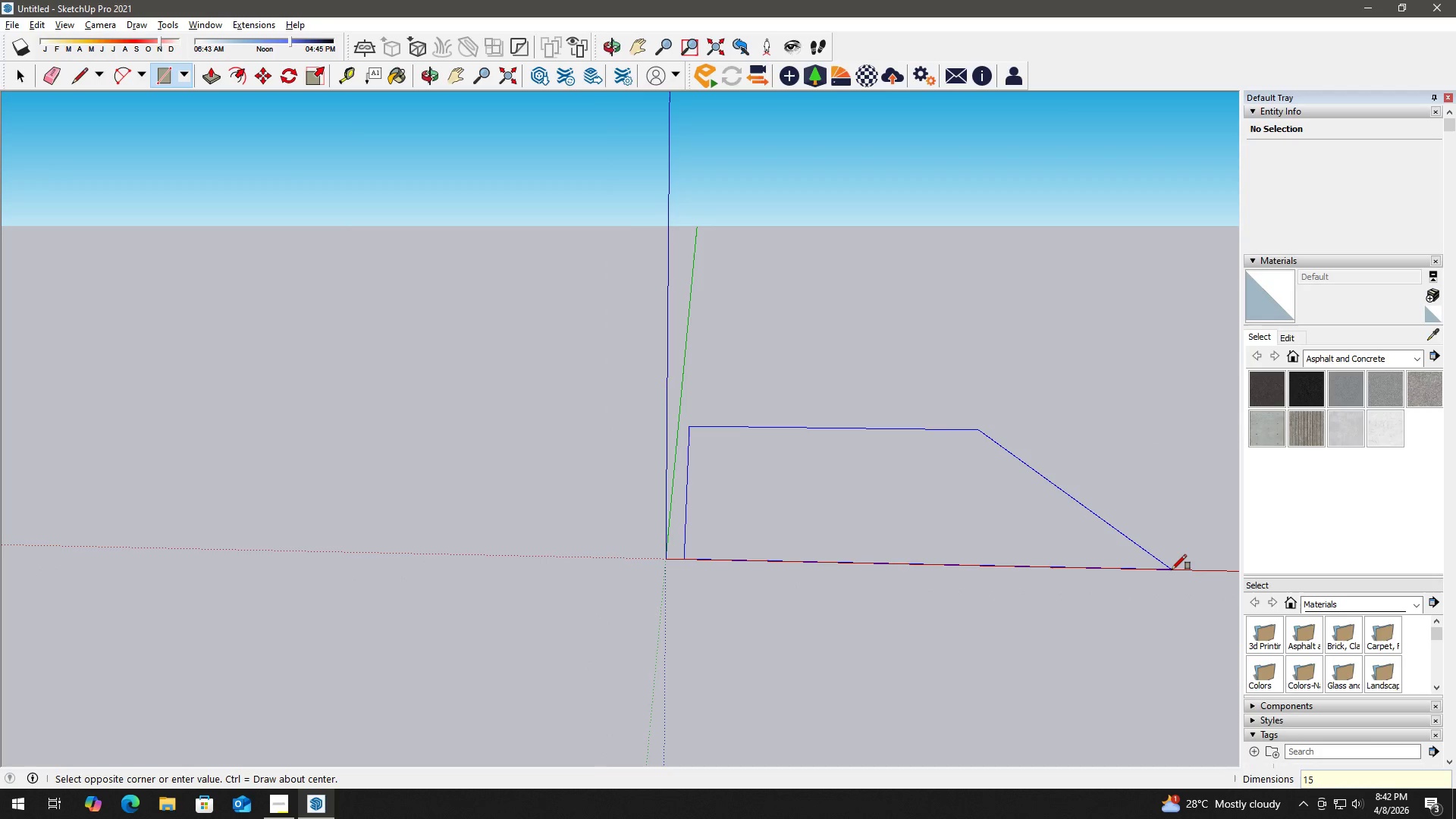 
key(Numpad5)
 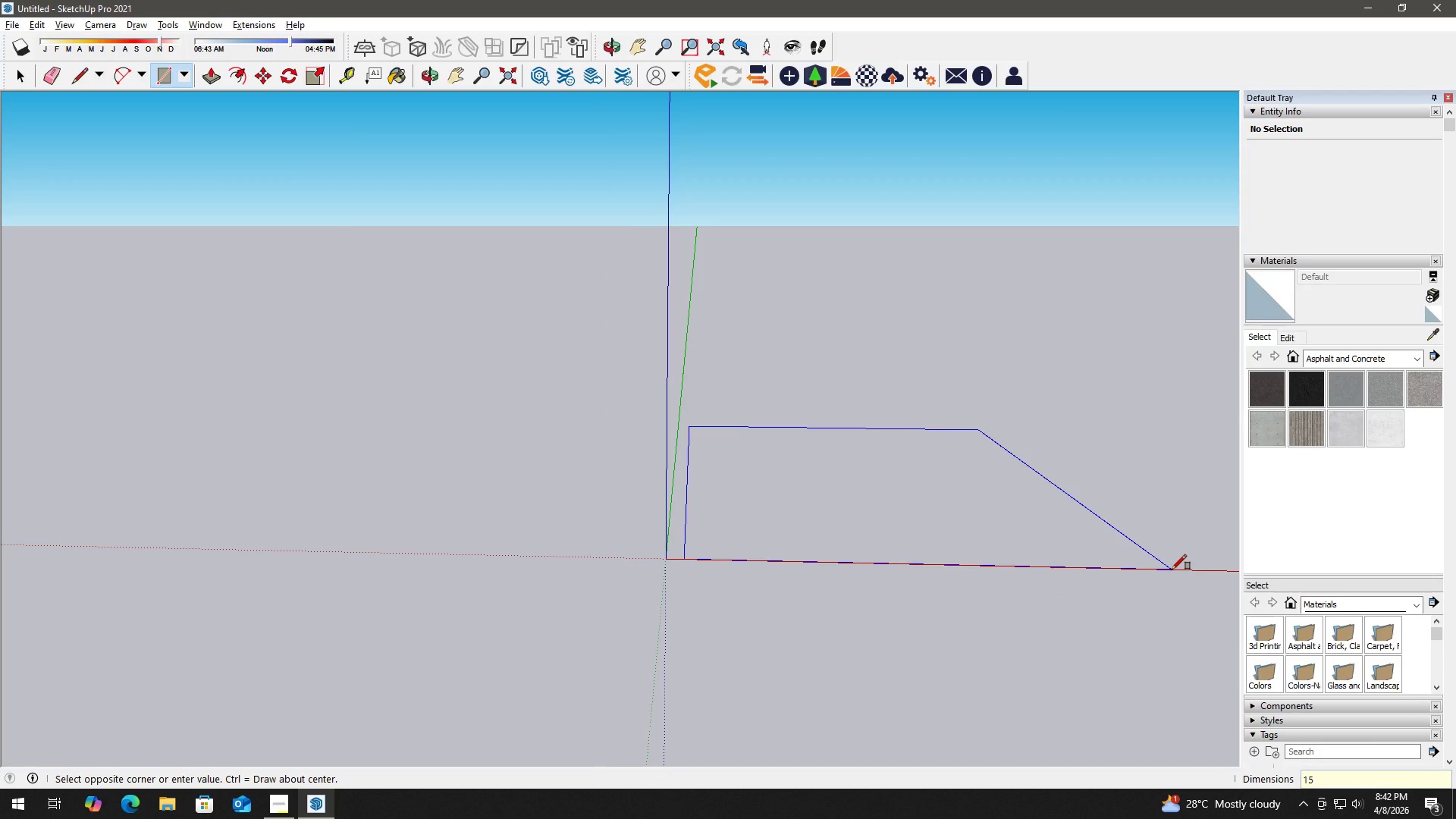 
key(Quote)
 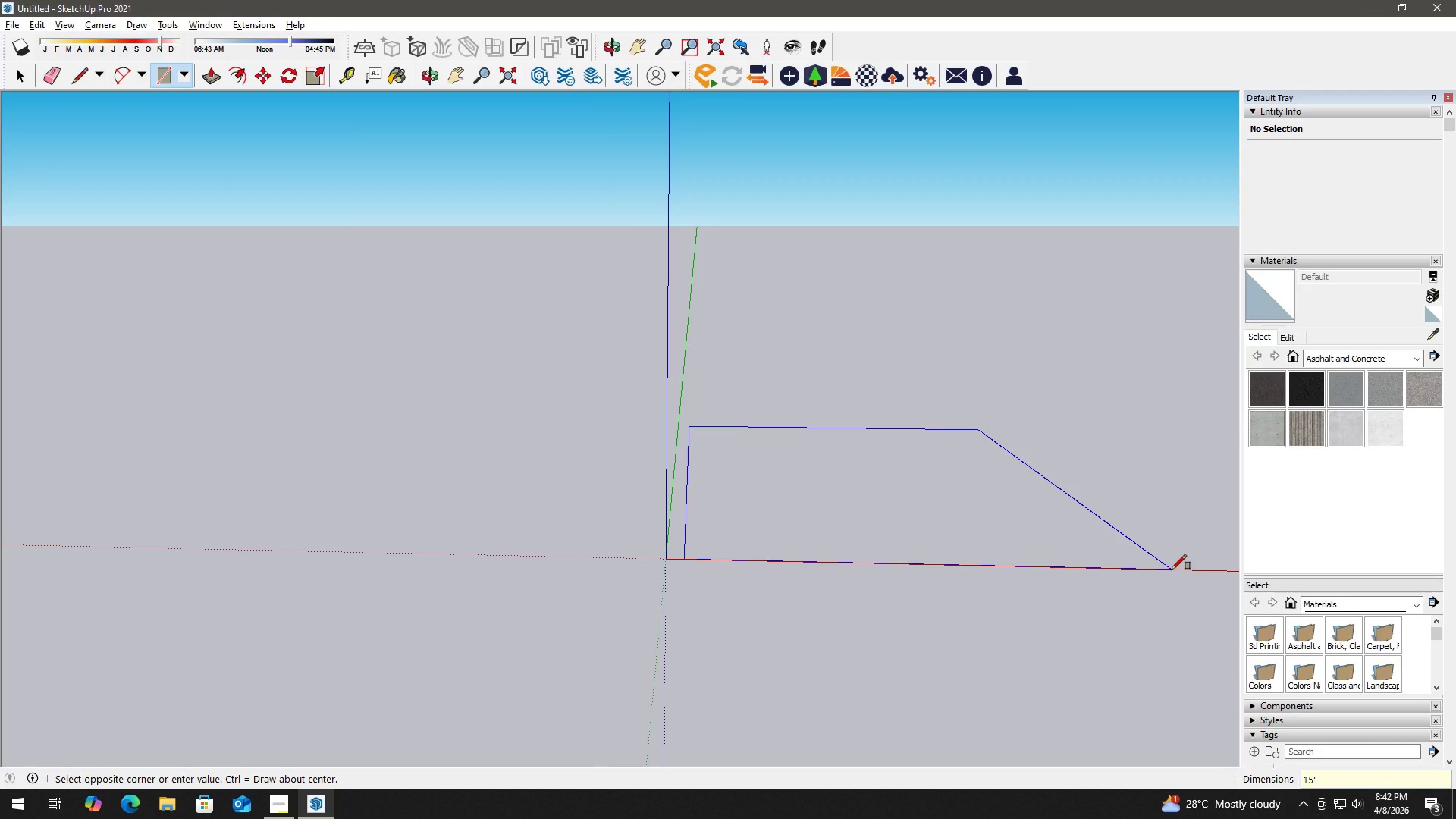 
key(Comma)
 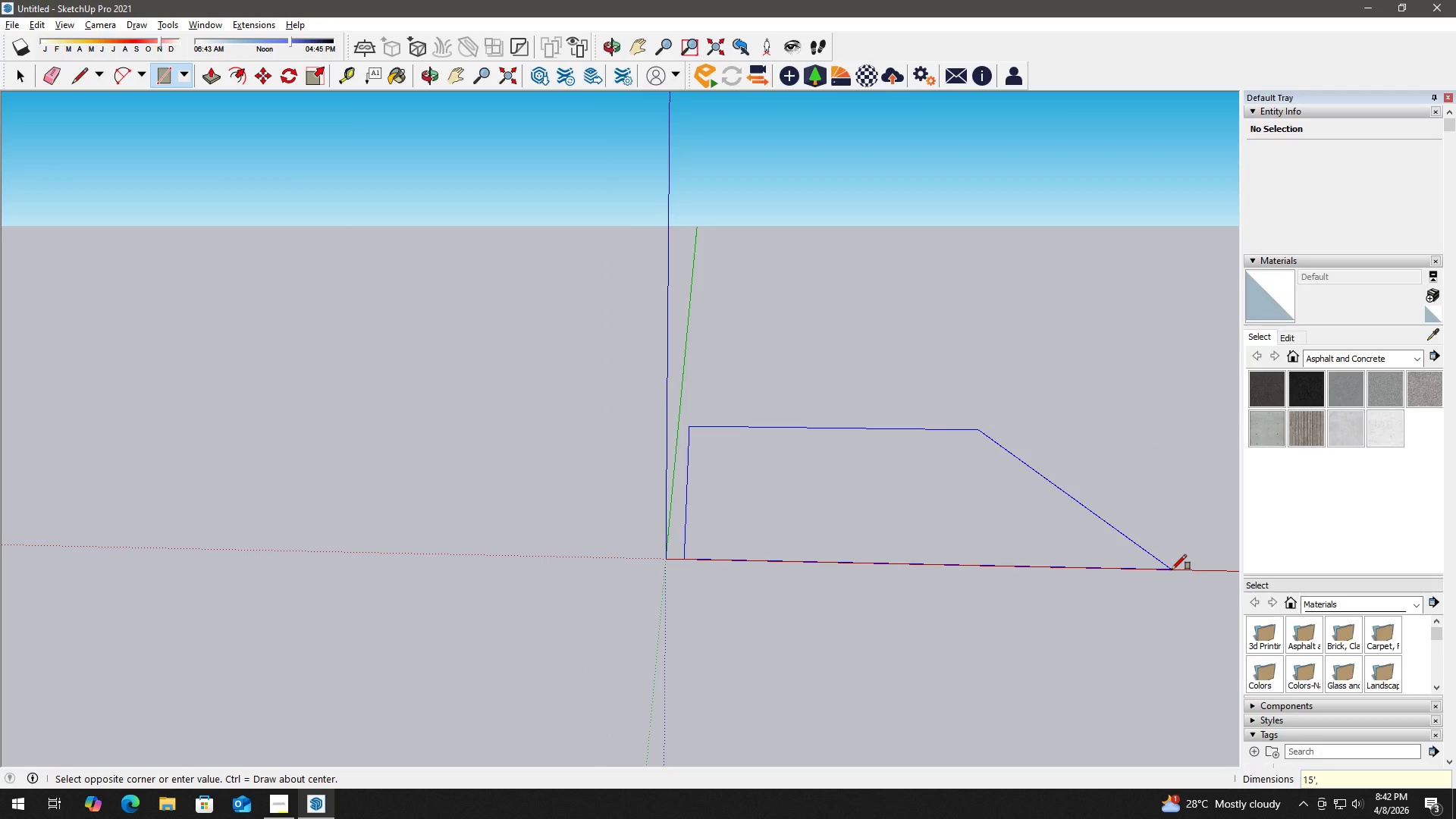 
key(Numpad1)
 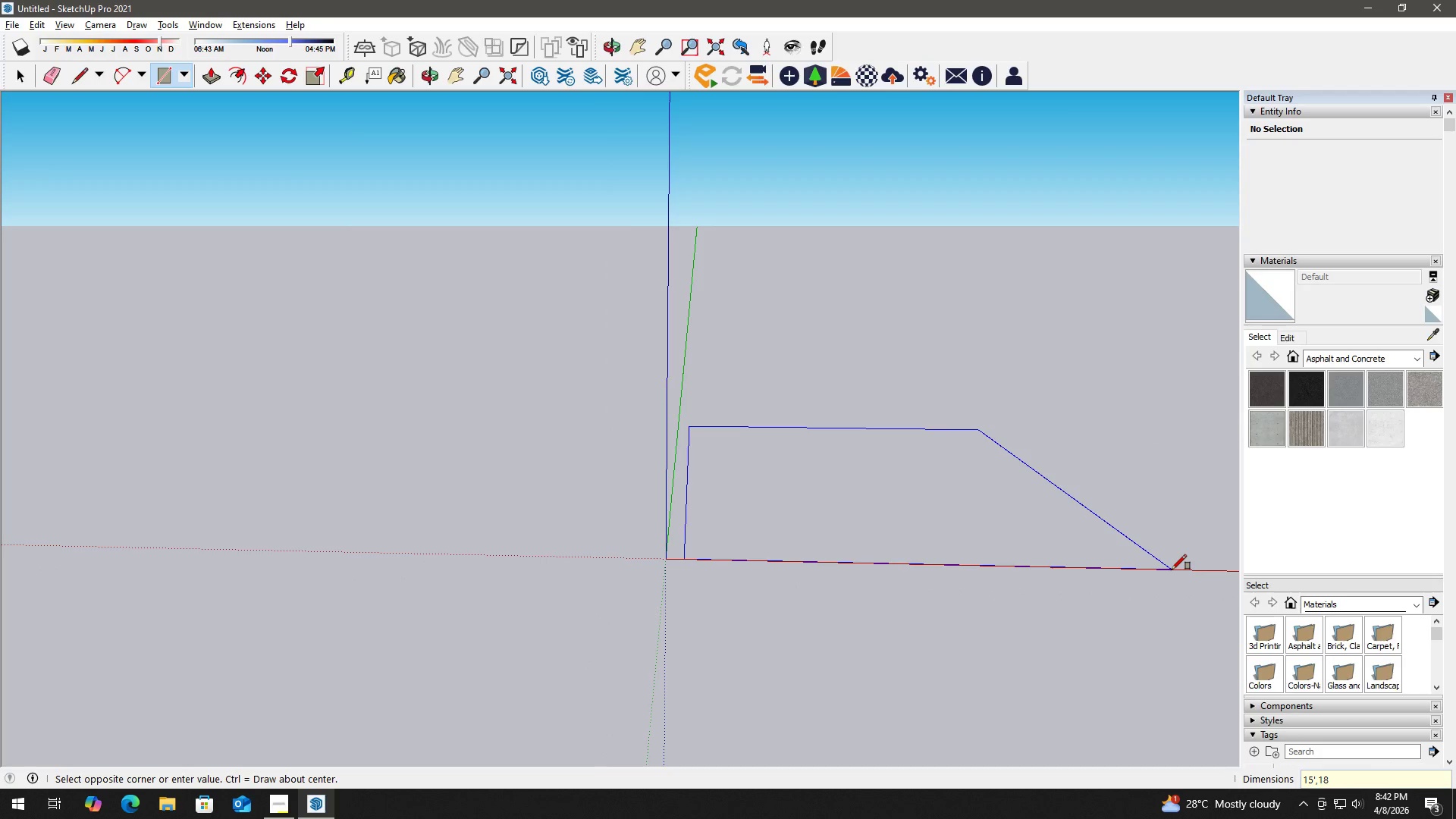 
key(Numpad8)
 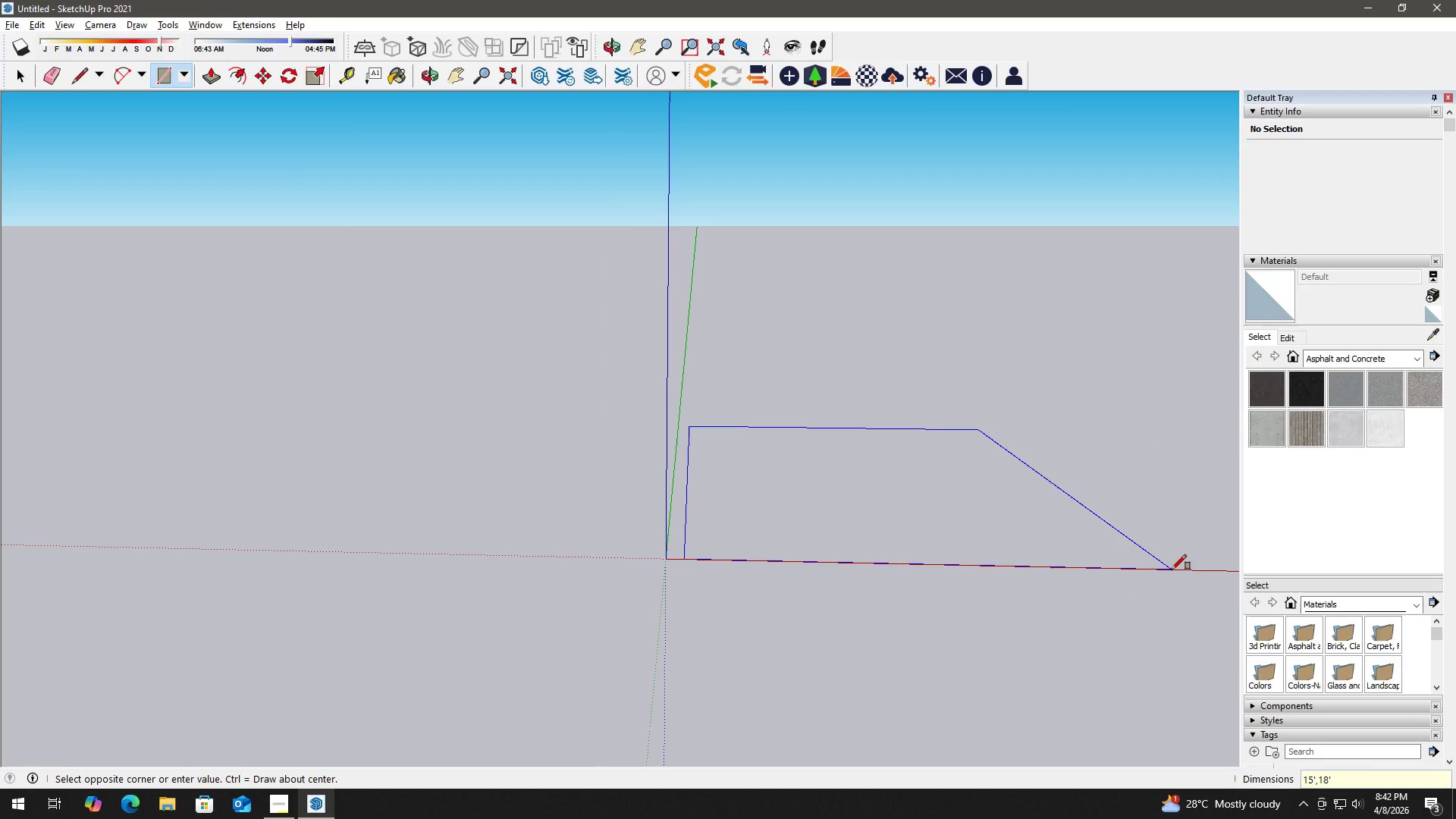 
key(Quote)
 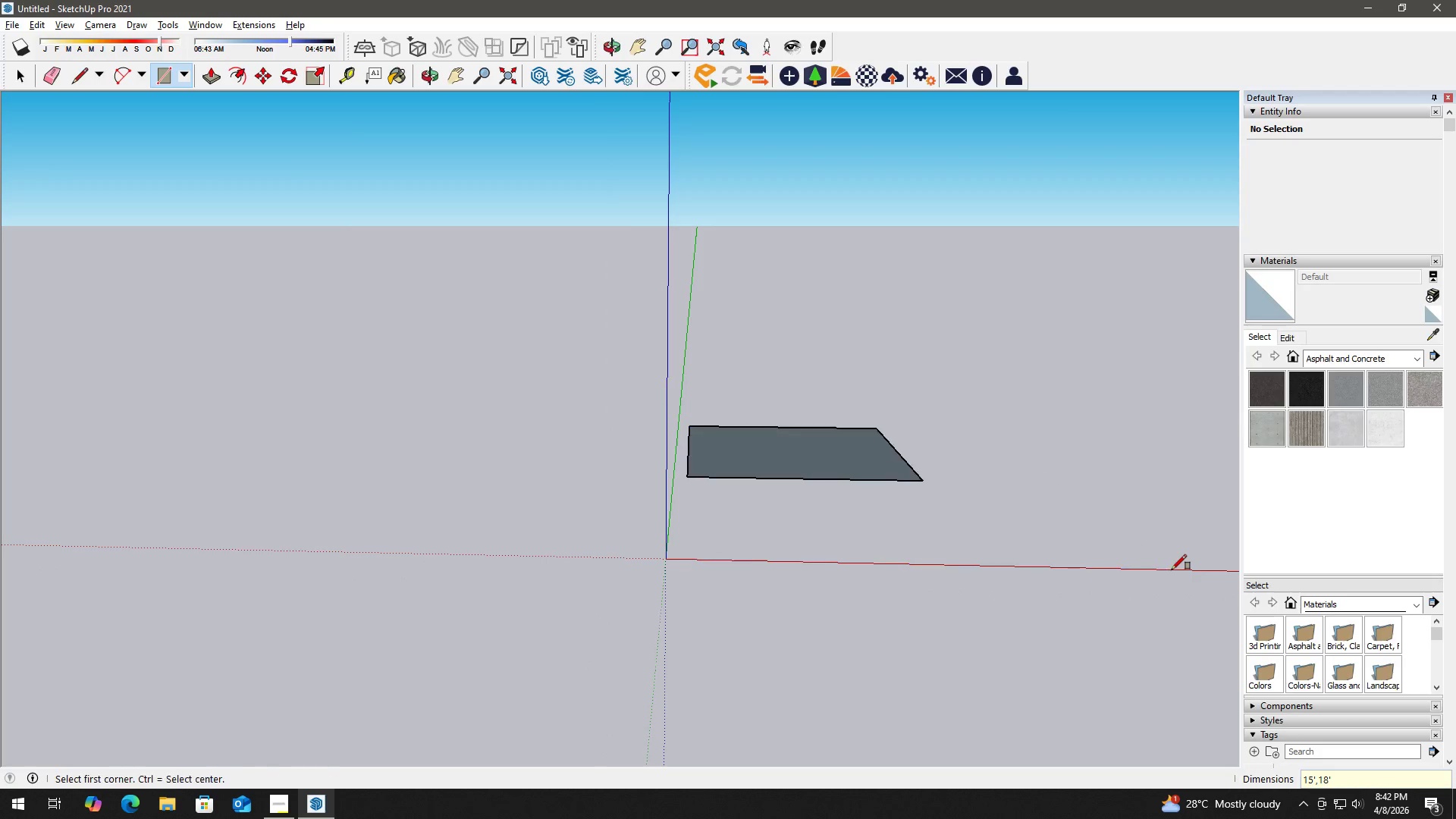 
key(Enter)
 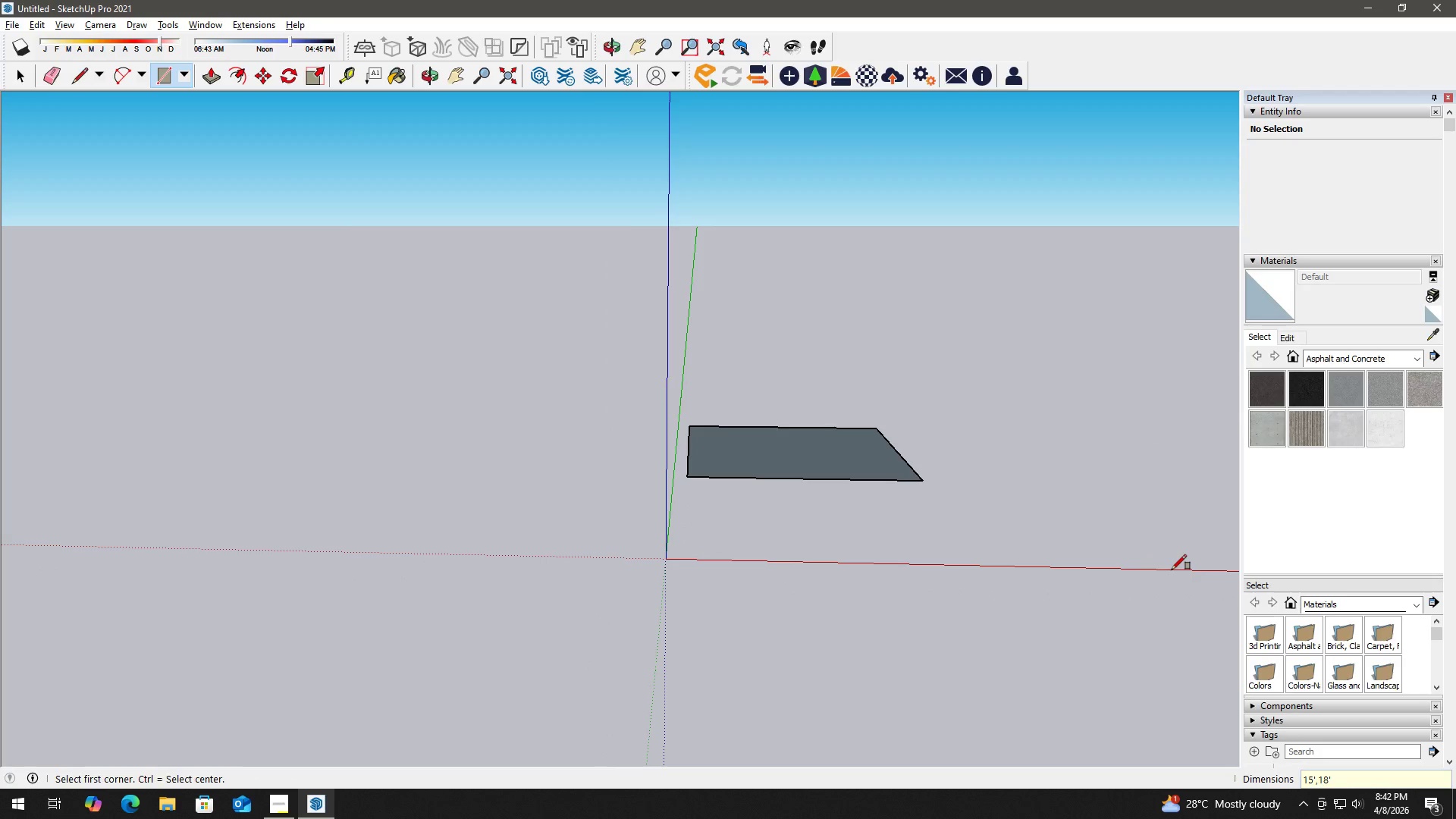 
key(Space)
 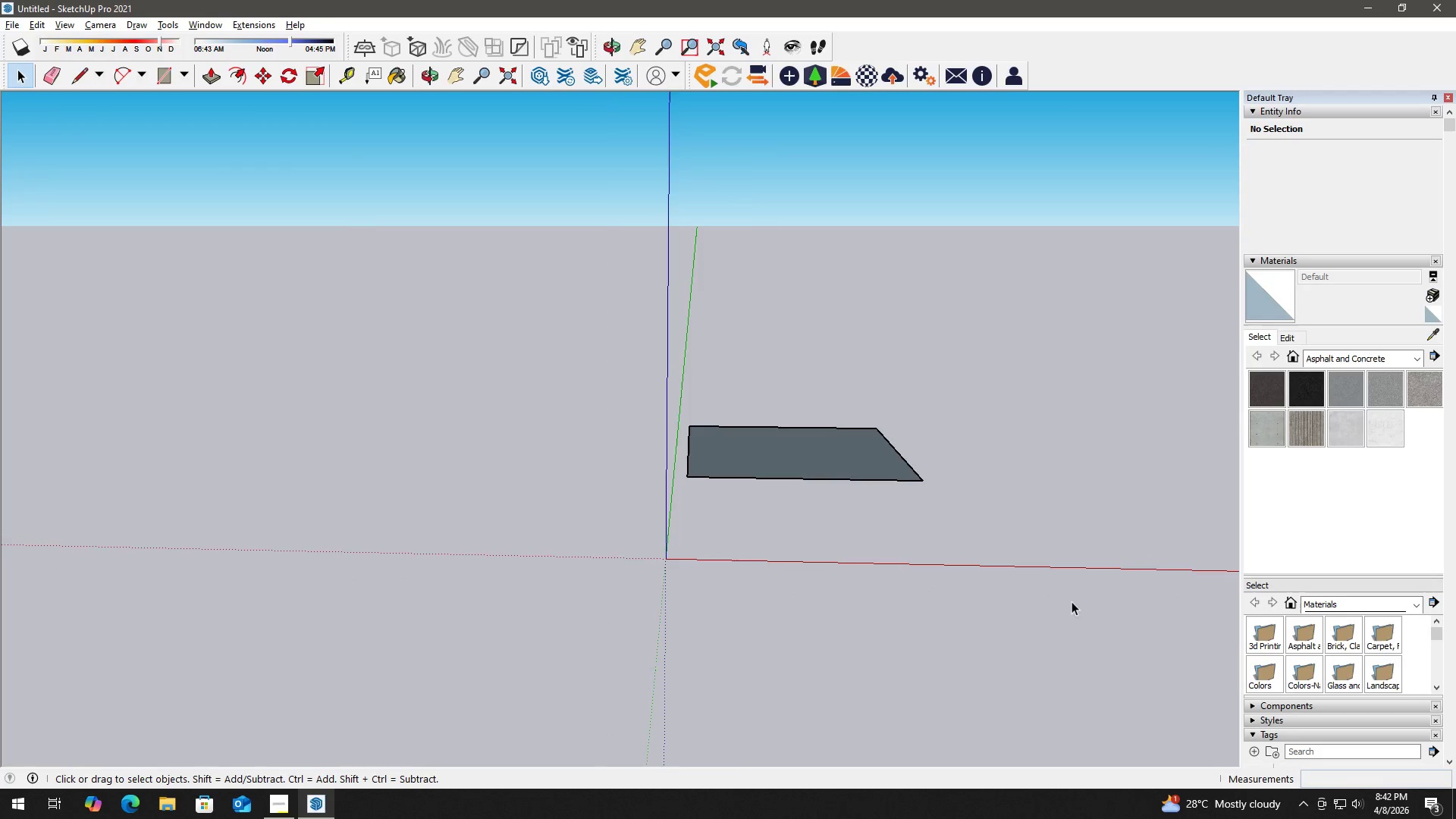 
key(H)
 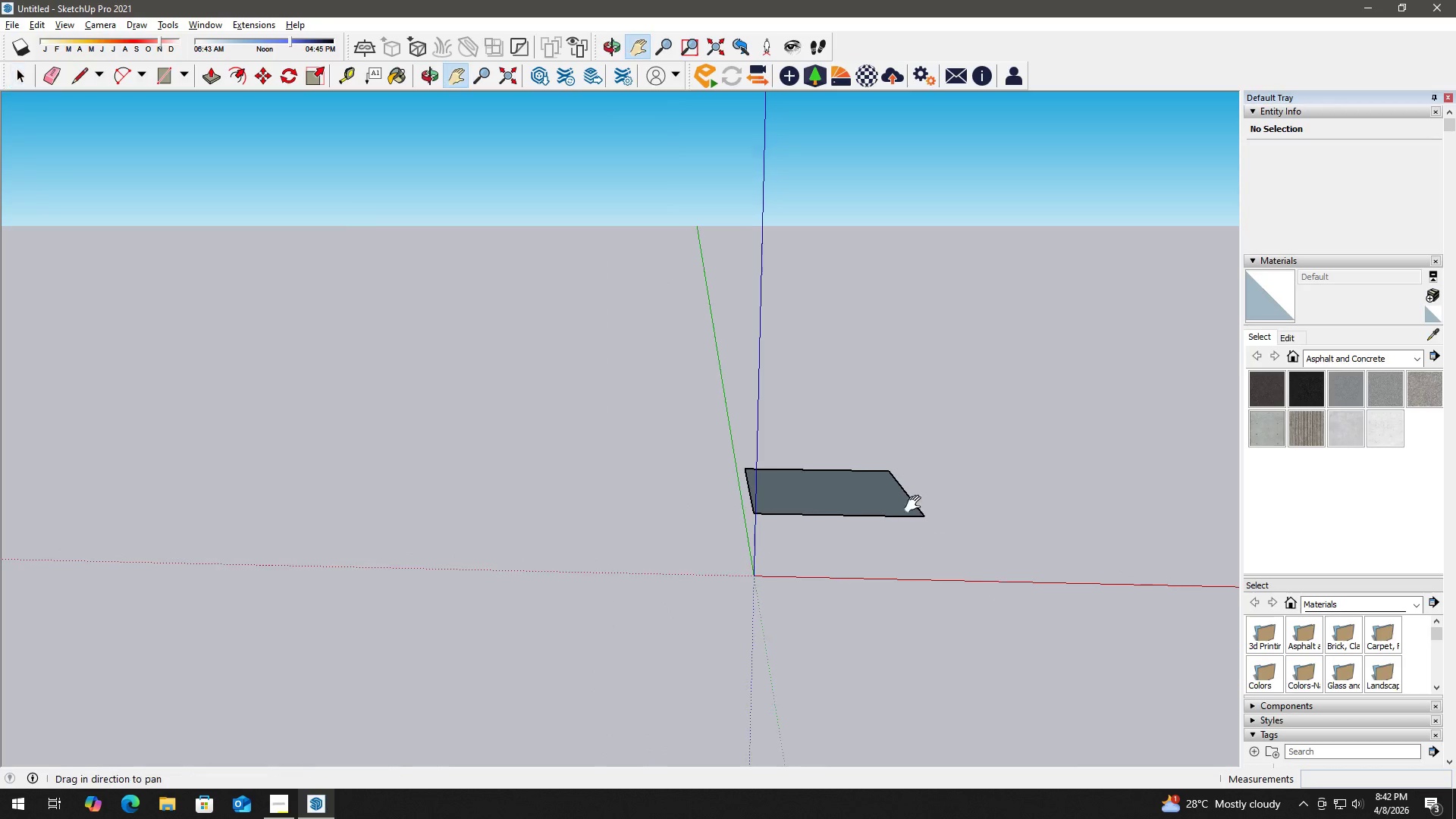 
left_click_drag(start_coordinate=[938, 504], to_coordinate=[657, 568])
 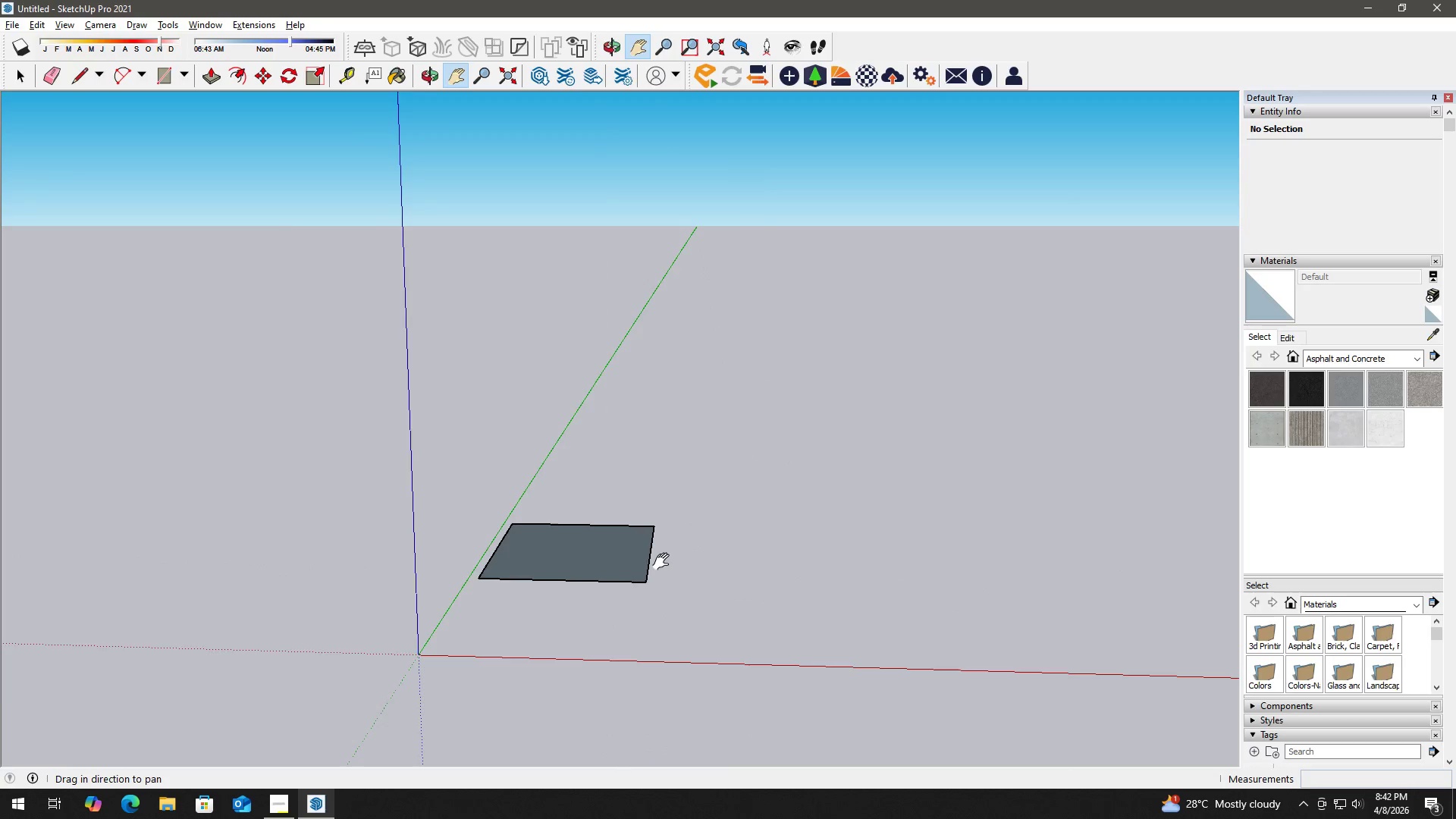 
scroll: coordinate [949, 609], scroll_direction: down, amount: 4.0
 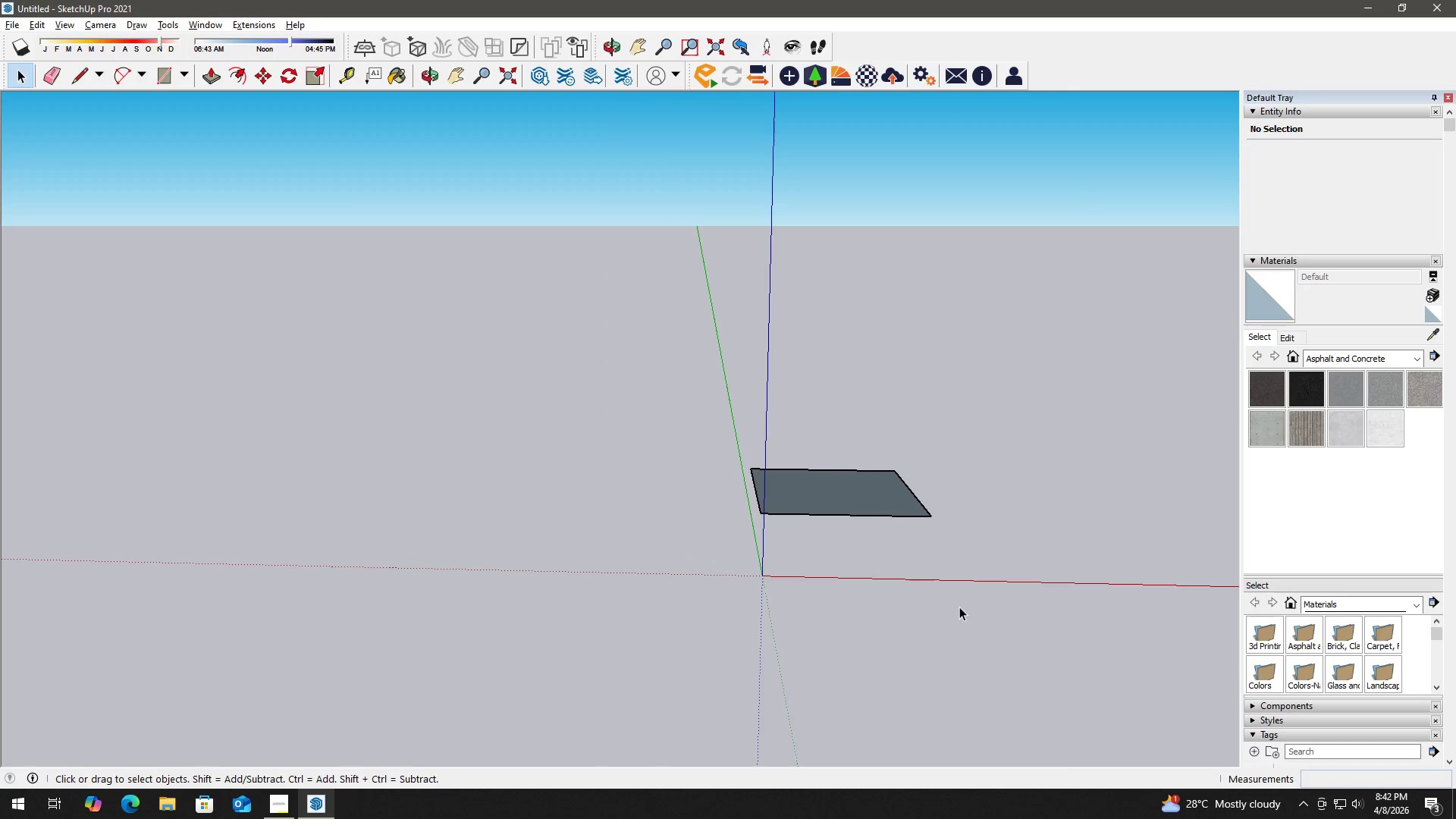 
key(Control+Z)
 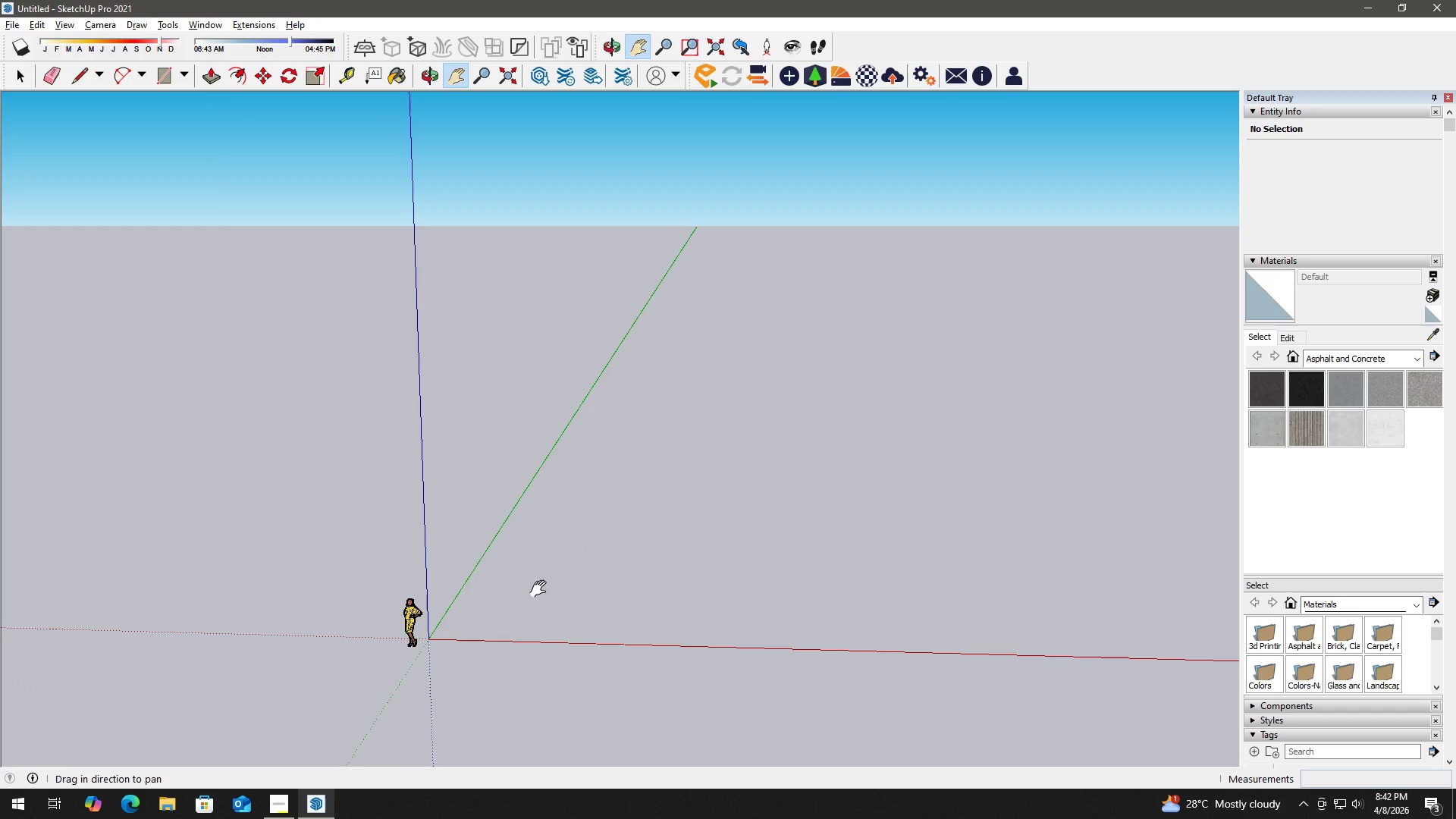 
scroll: coordinate [541, 588], scroll_direction: down, amount: 4.0
 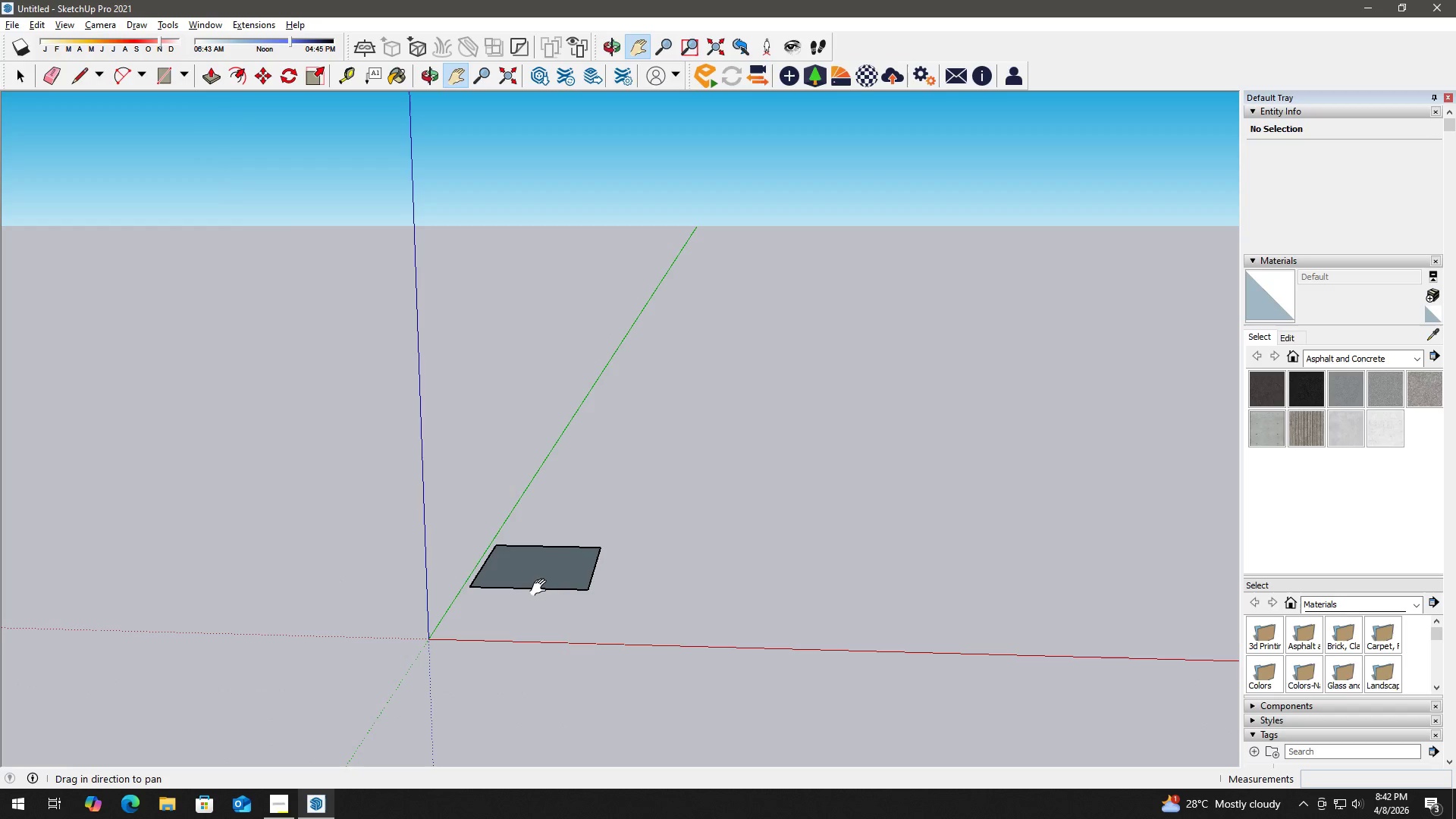 
key(Control+Z)
 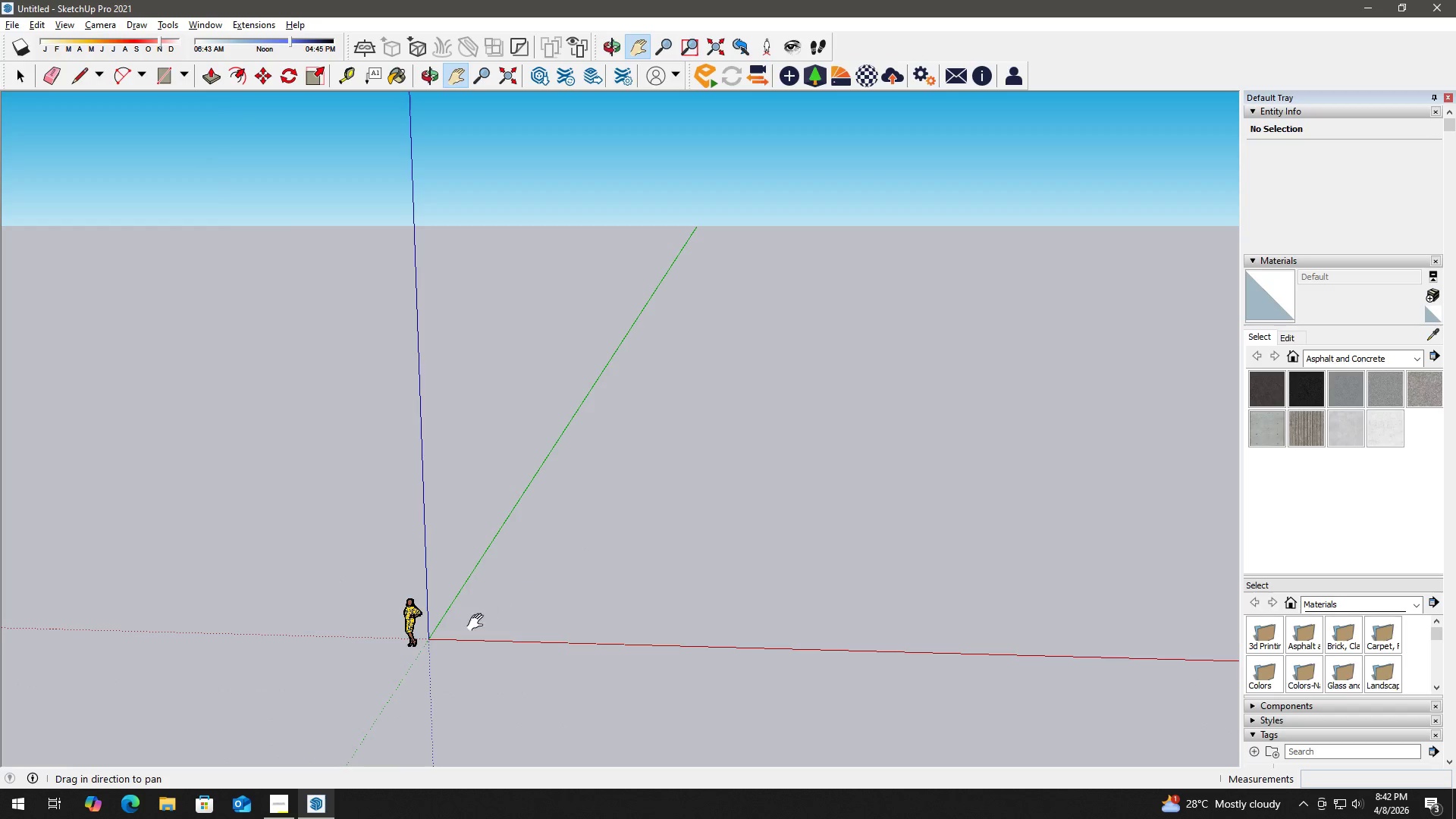 
key(R)
 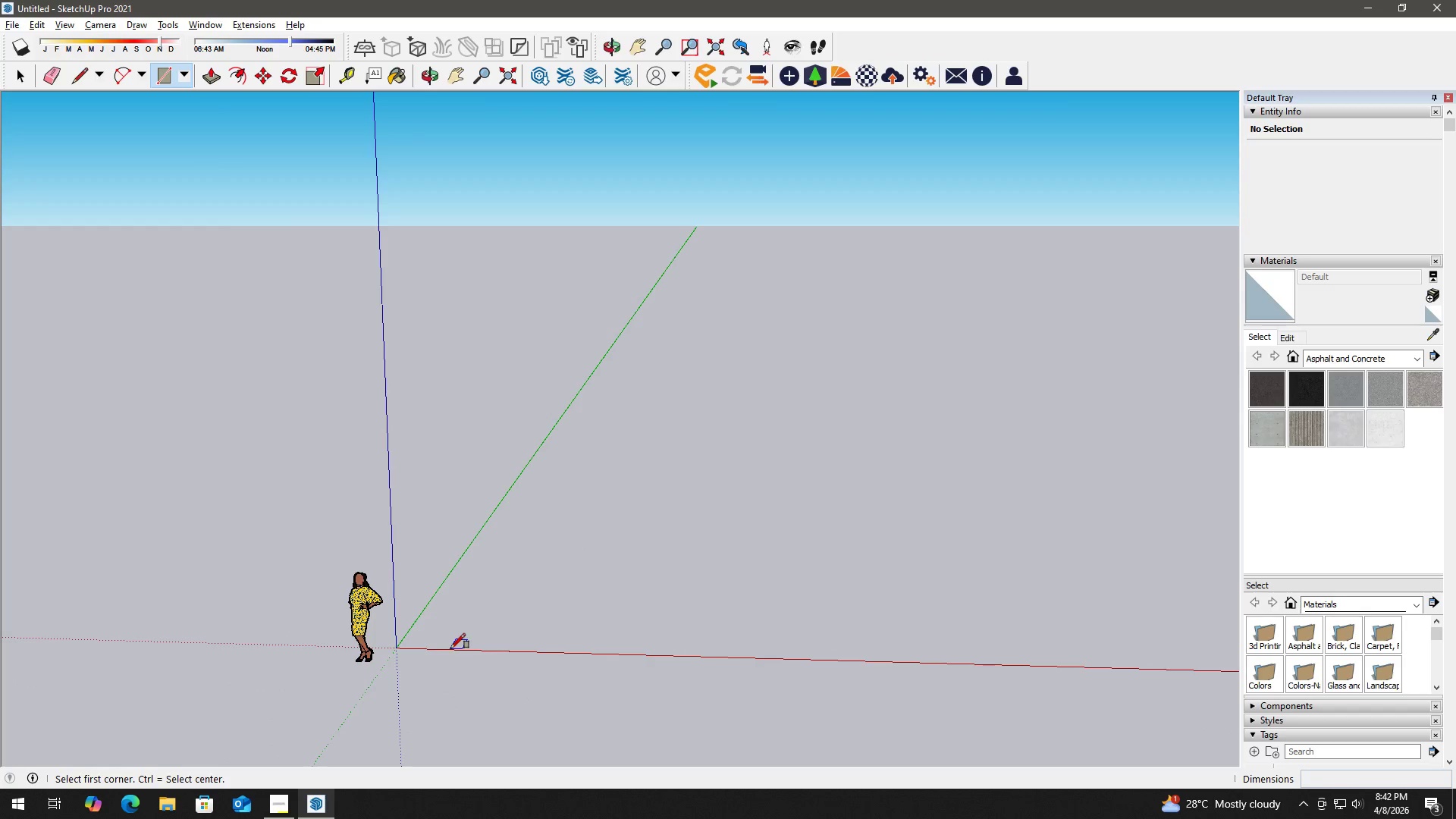 
left_click_drag(start_coordinate=[450, 648], to_coordinate=[465, 639])
 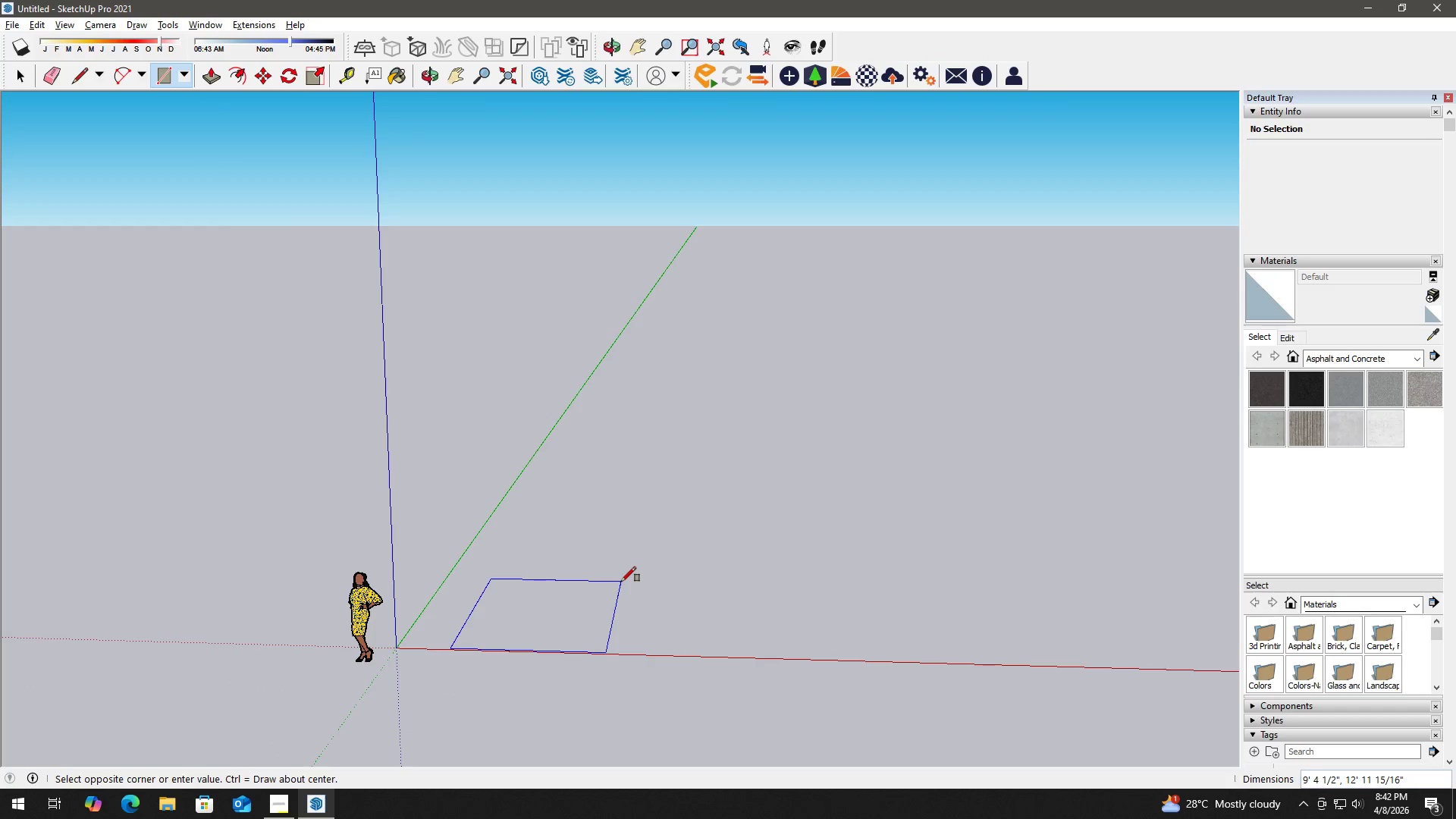 
scroll: coordinate [451, 643], scroll_direction: up, amount: 7.0
 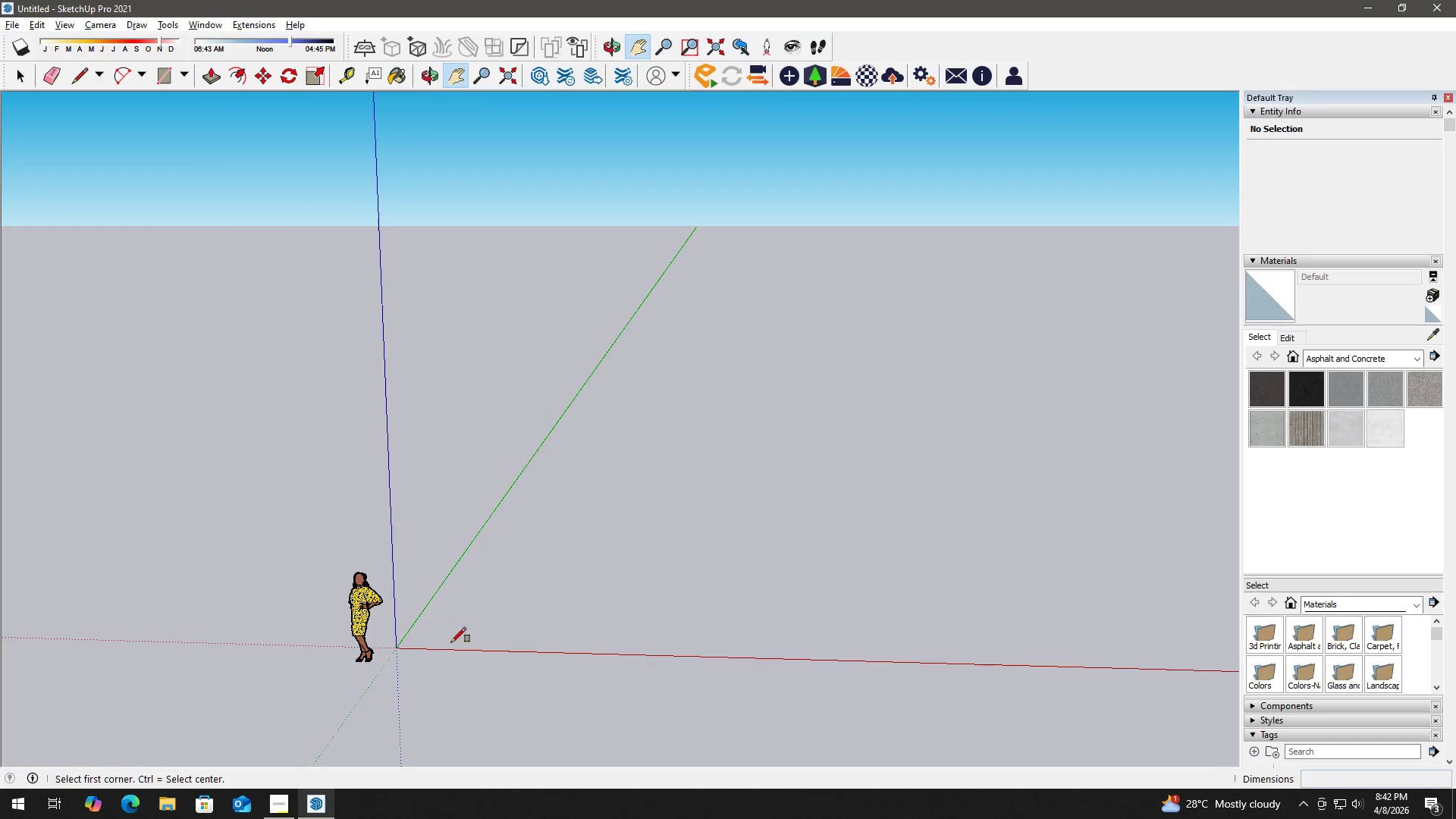 
key(Numpad1)
 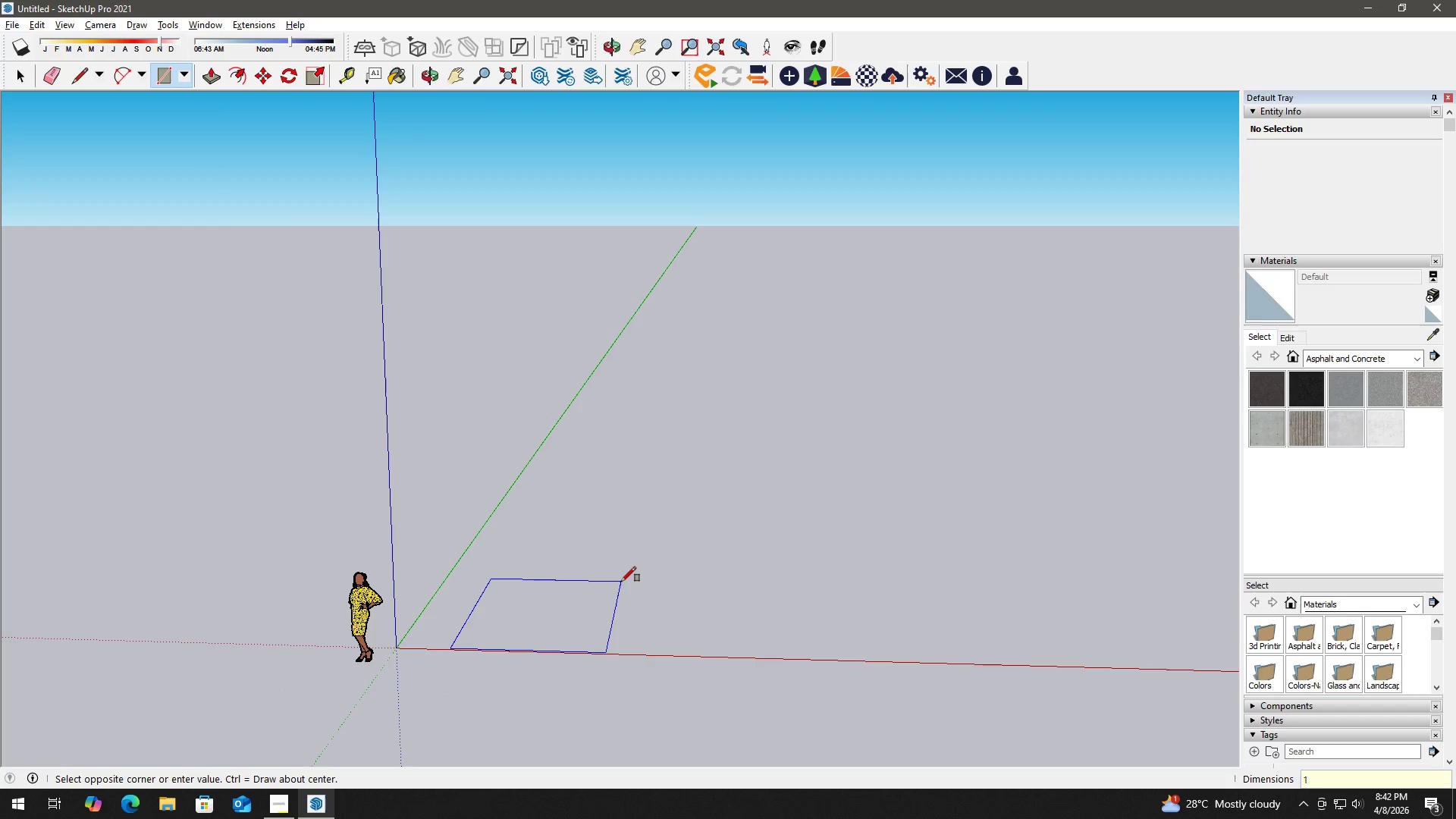 
key(Numpad5)
 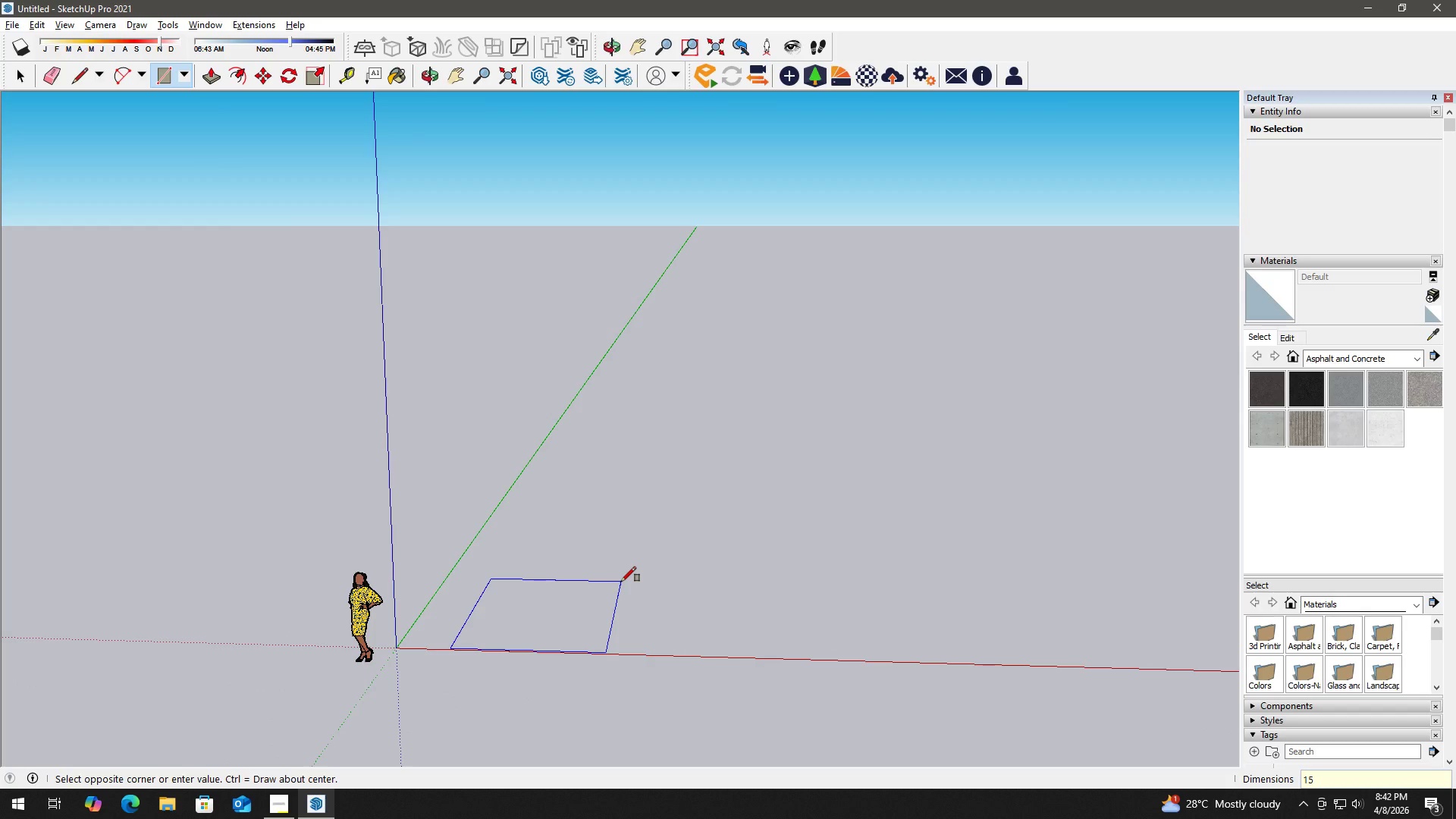 
key(Quote)
 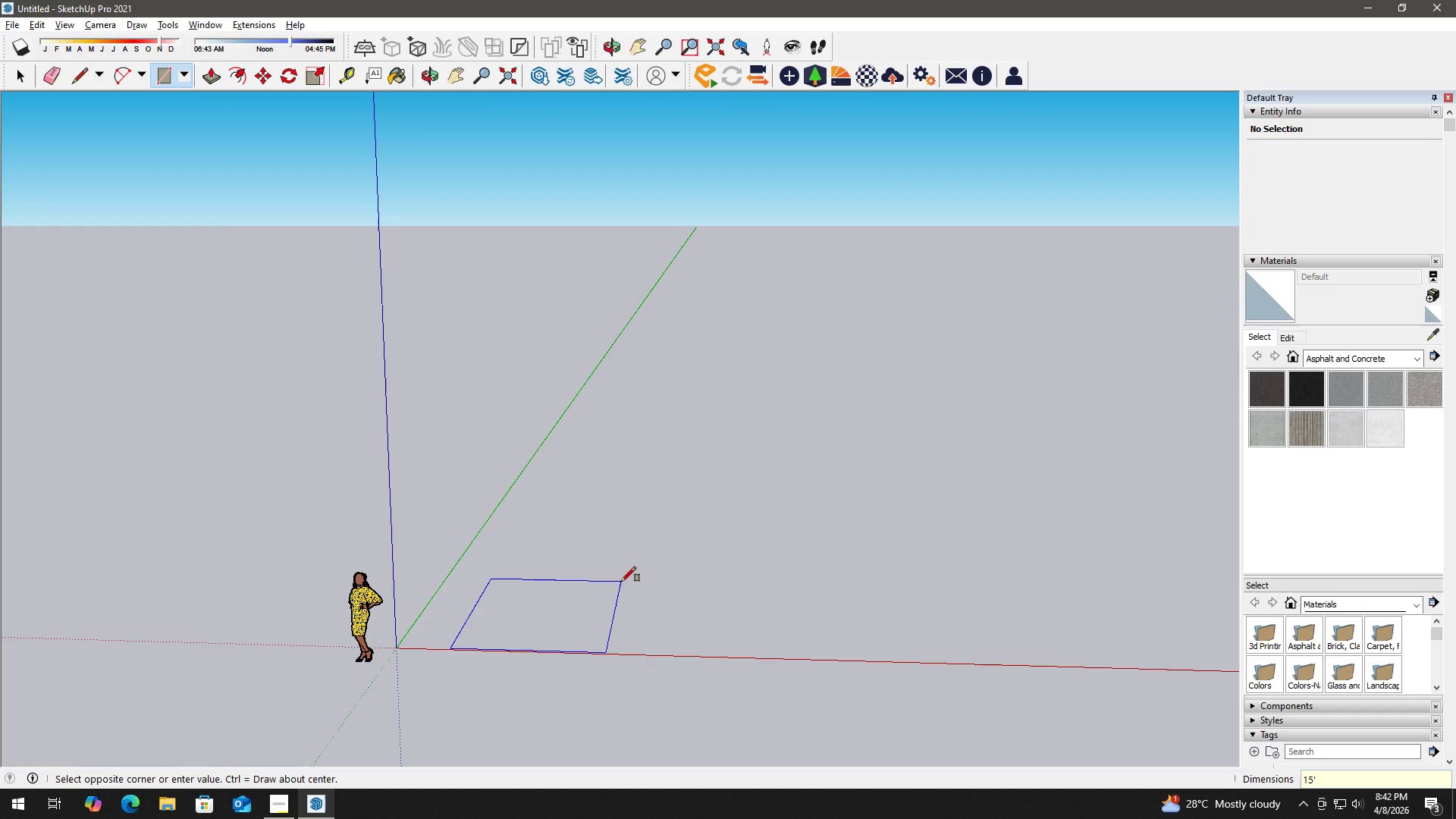 
key(Comma)
 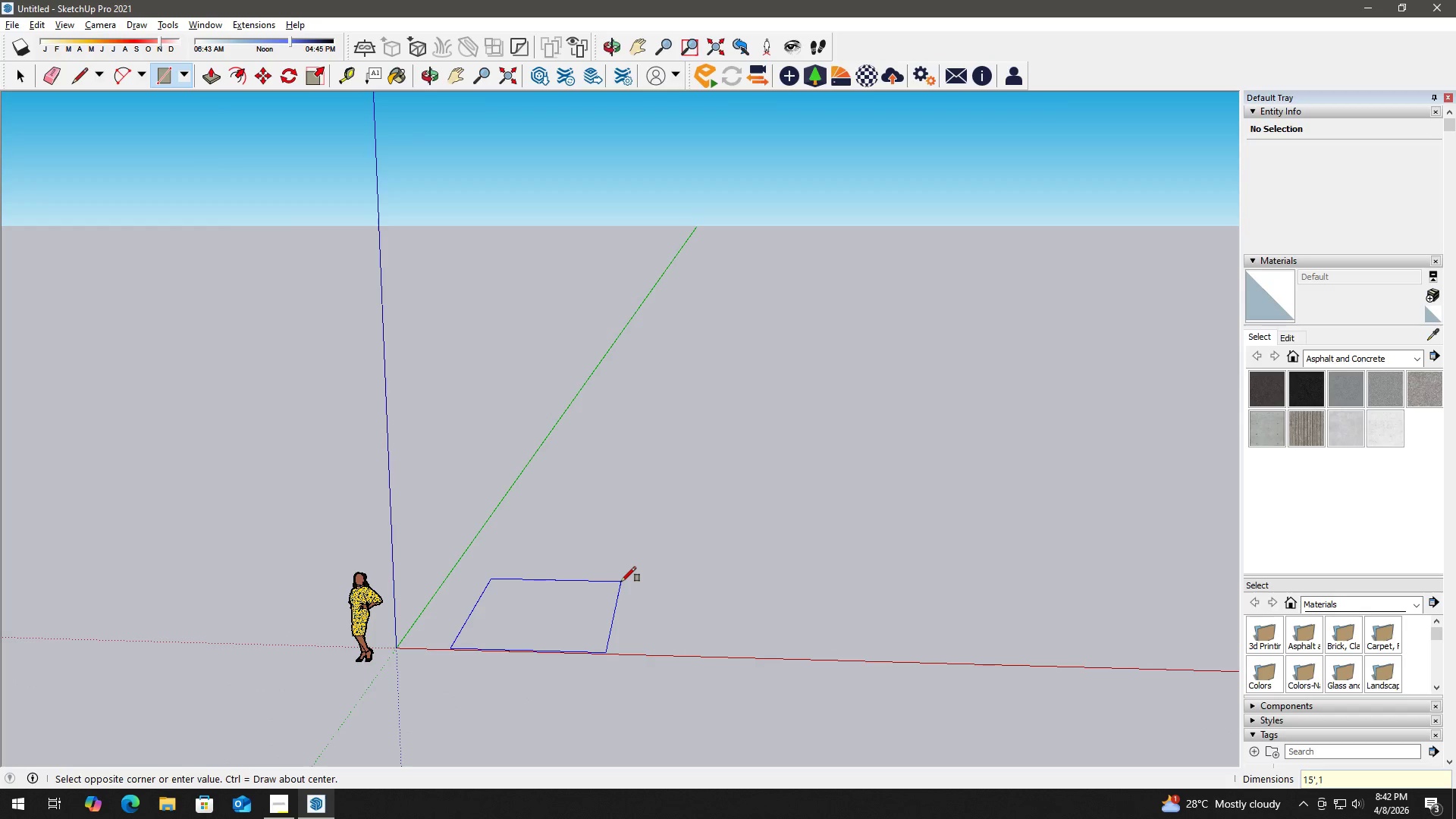 
key(Numpad1)
 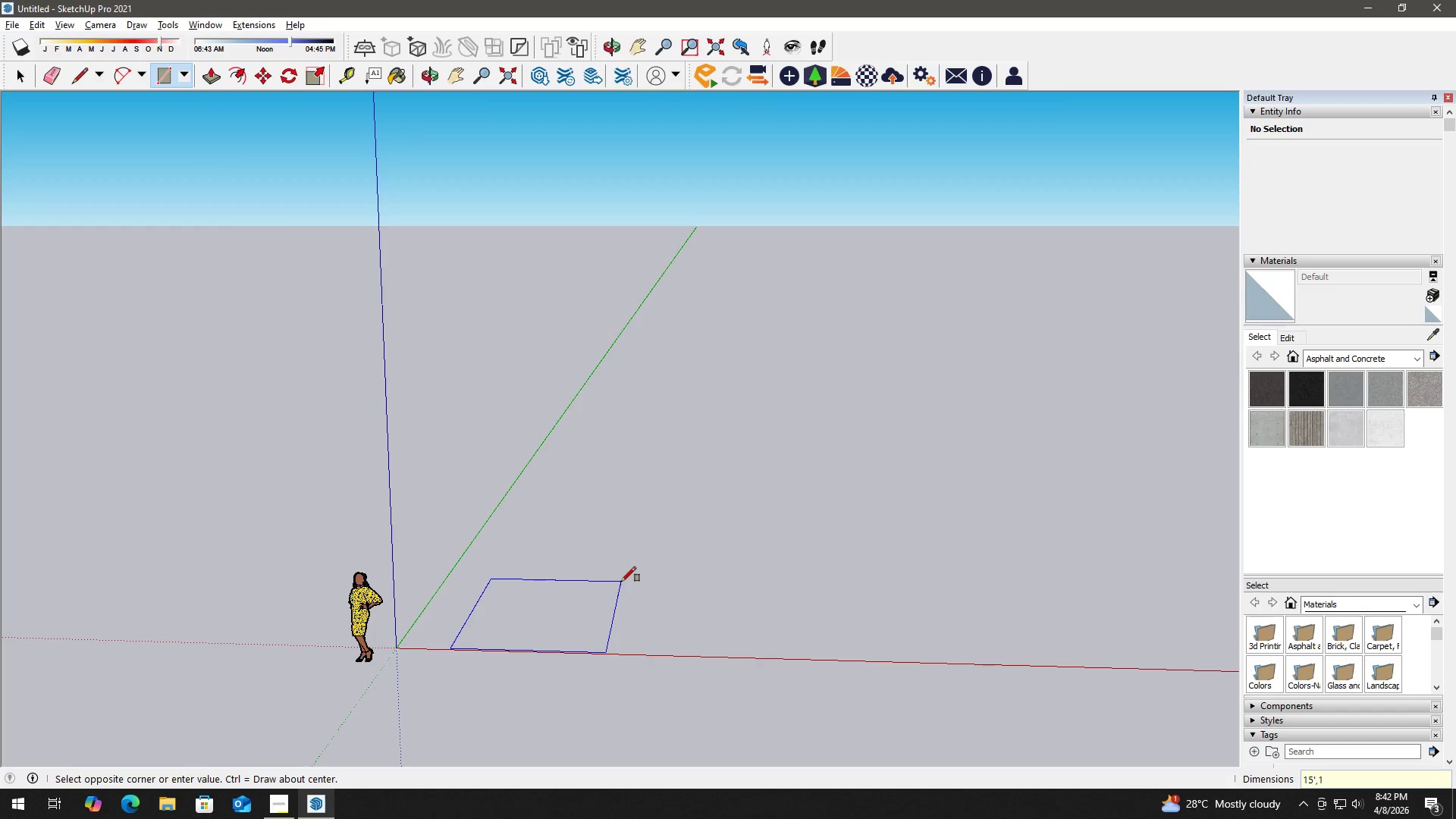 
key(Numpad8)
 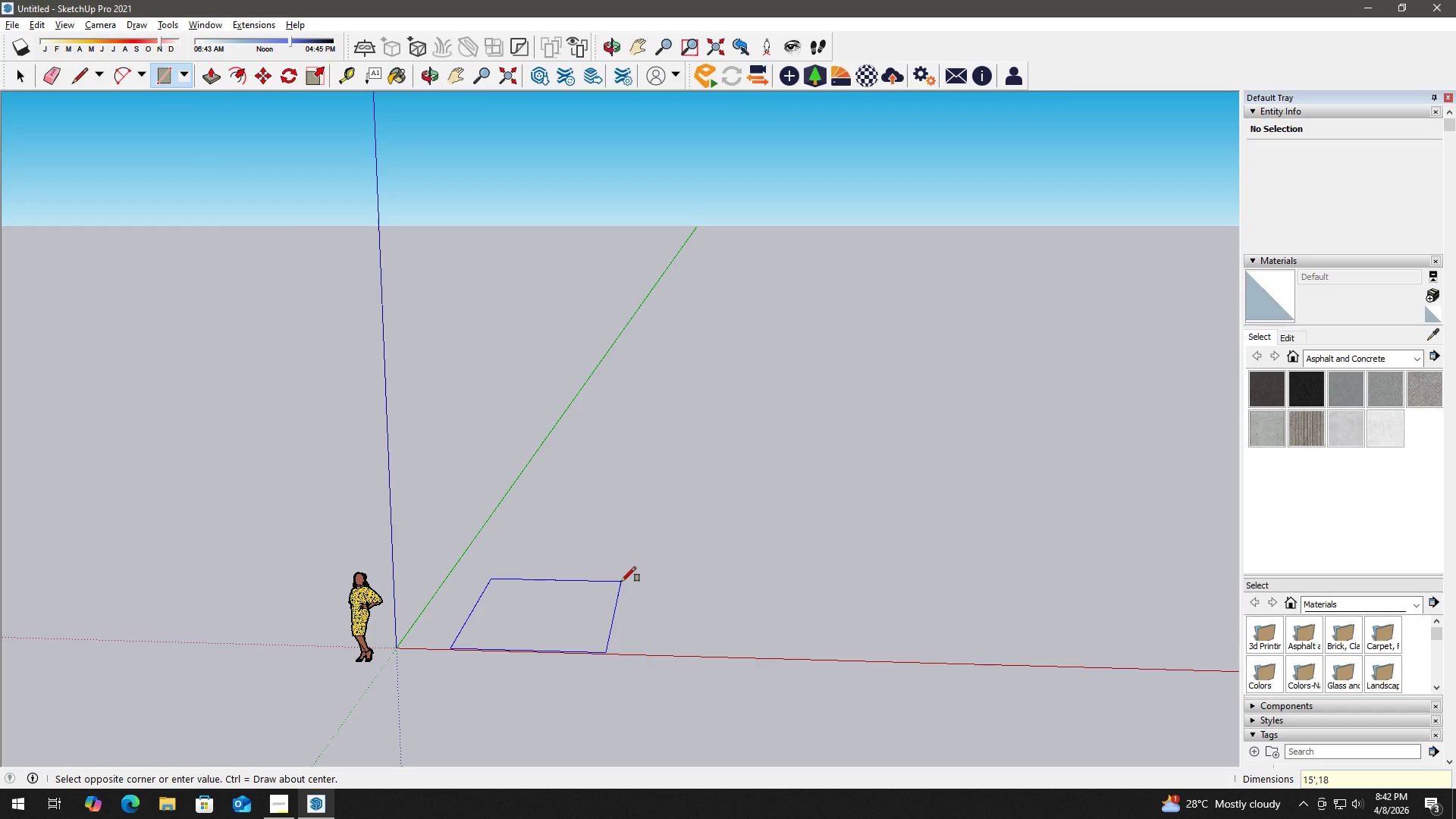 
key(Quote)
 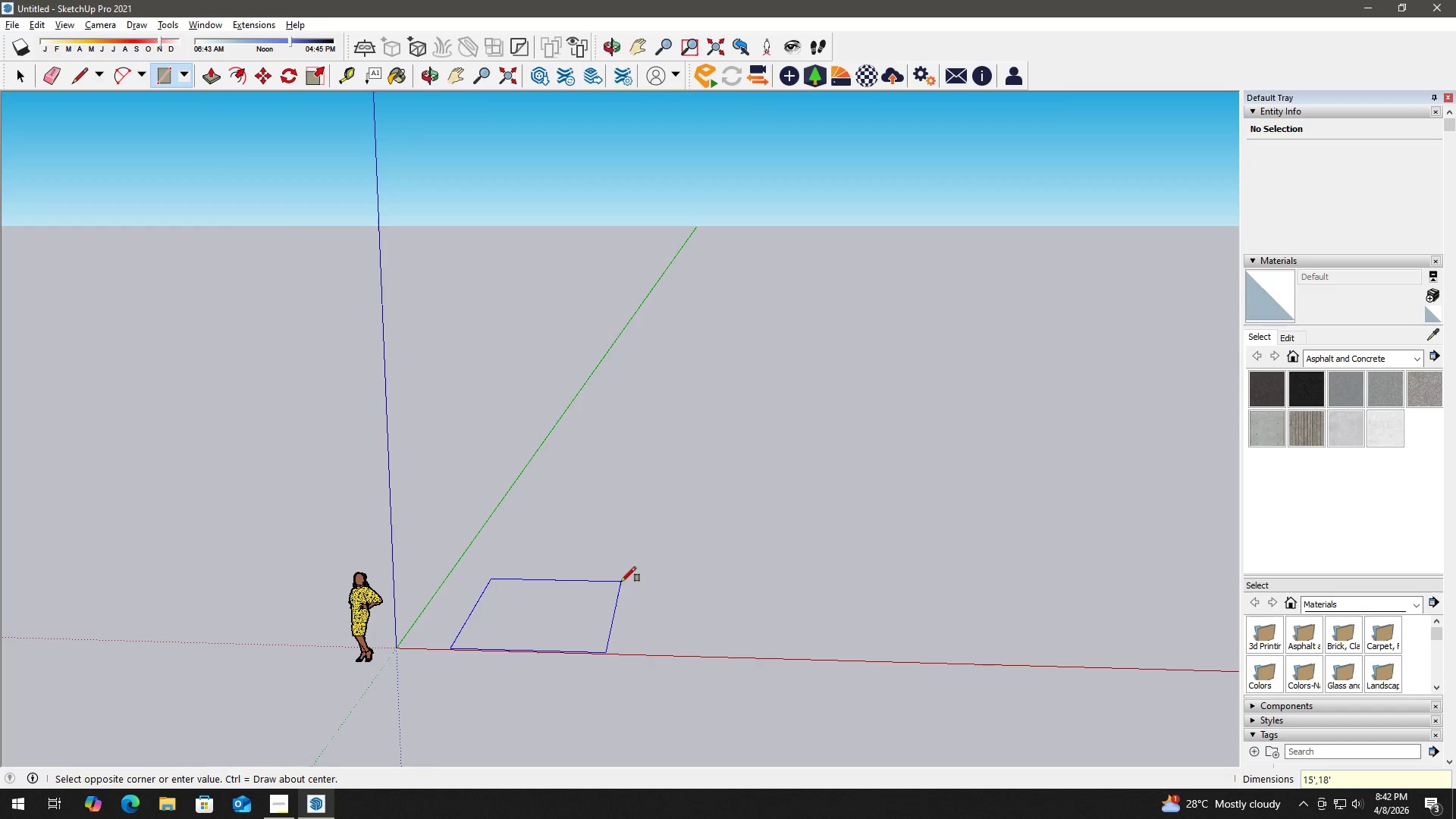 
key(Enter)
 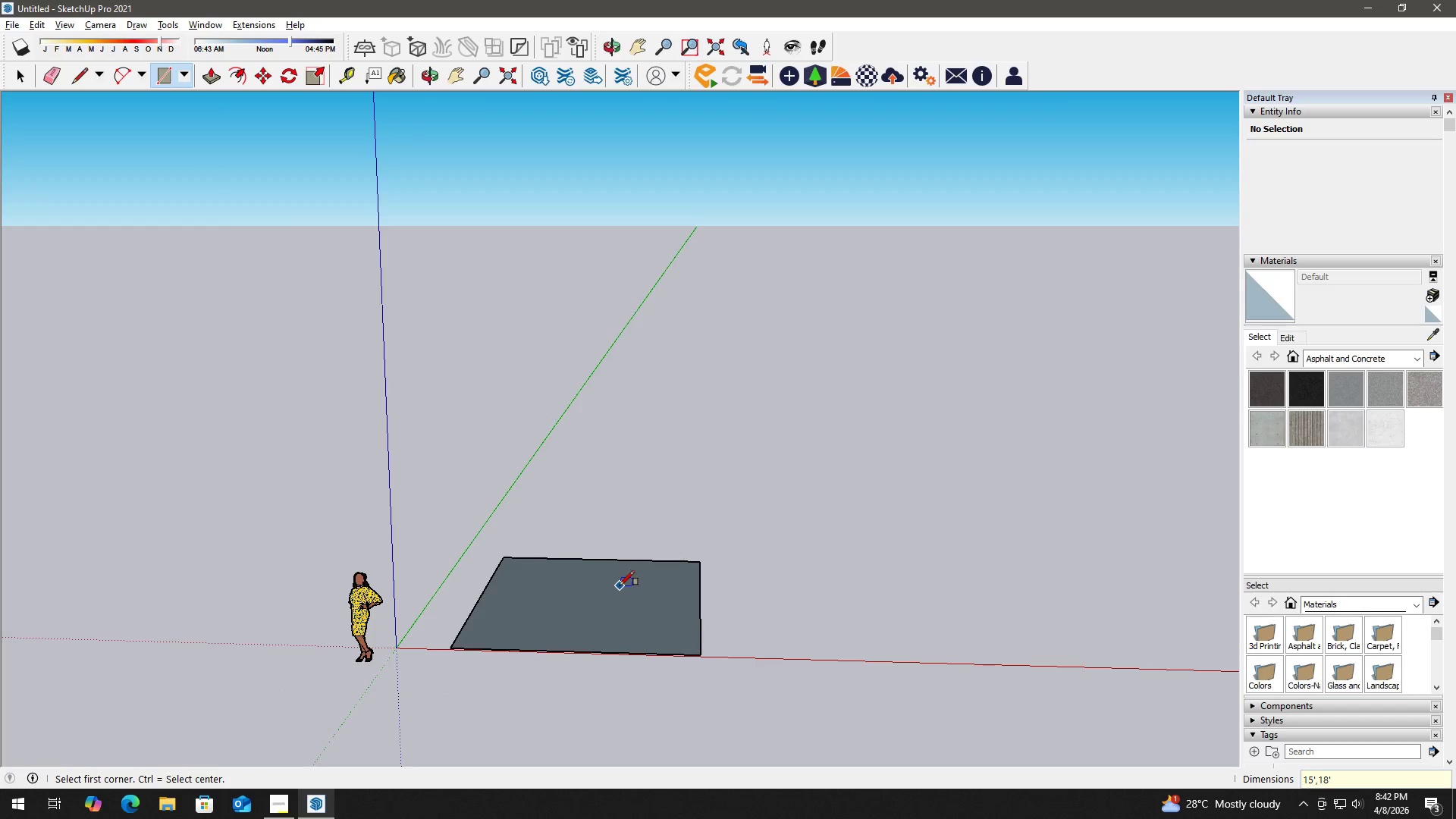 
key(Space)
 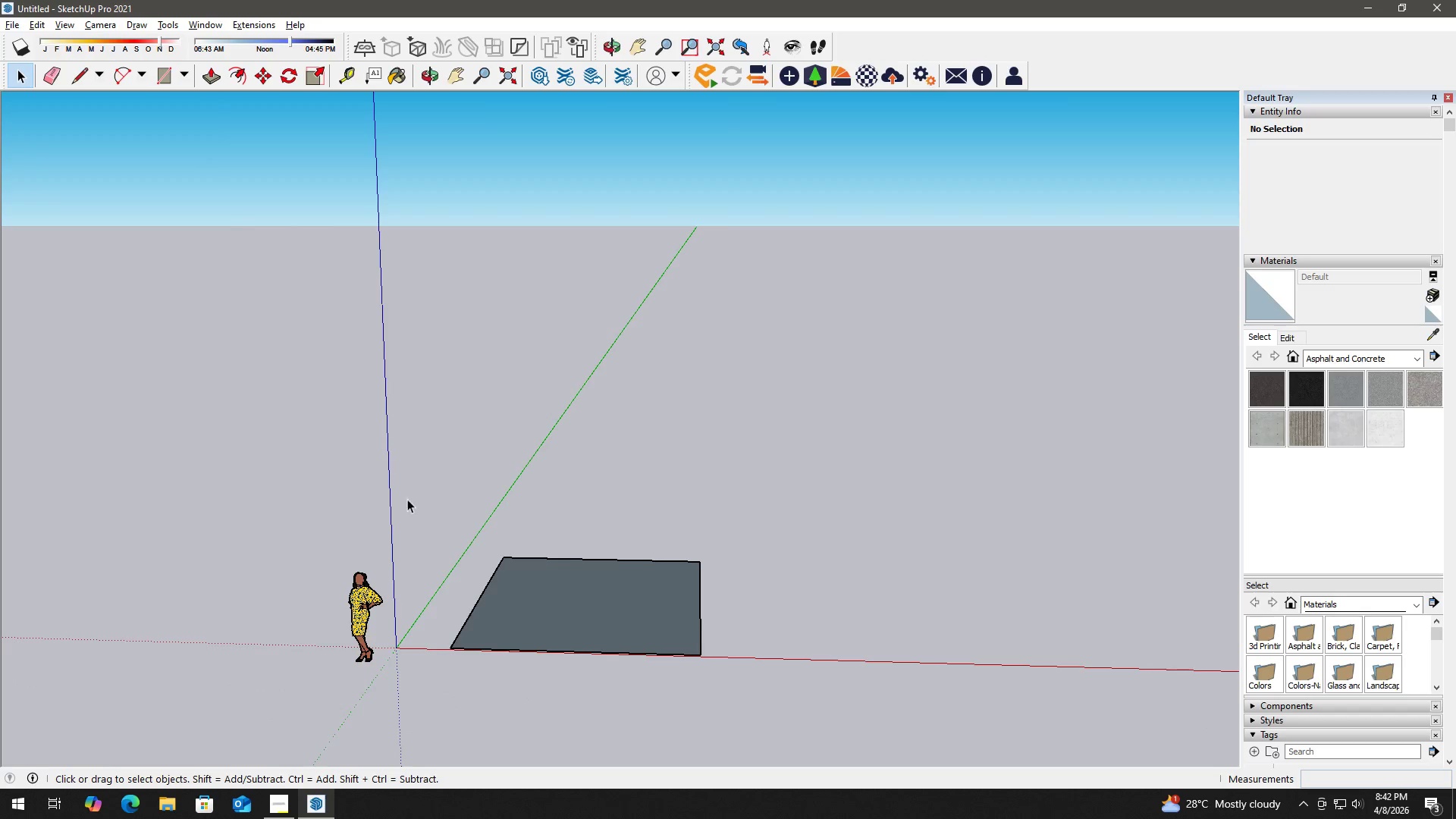 
left_click_drag(start_coordinate=[377, 628], to_coordinate=[347, 600])
 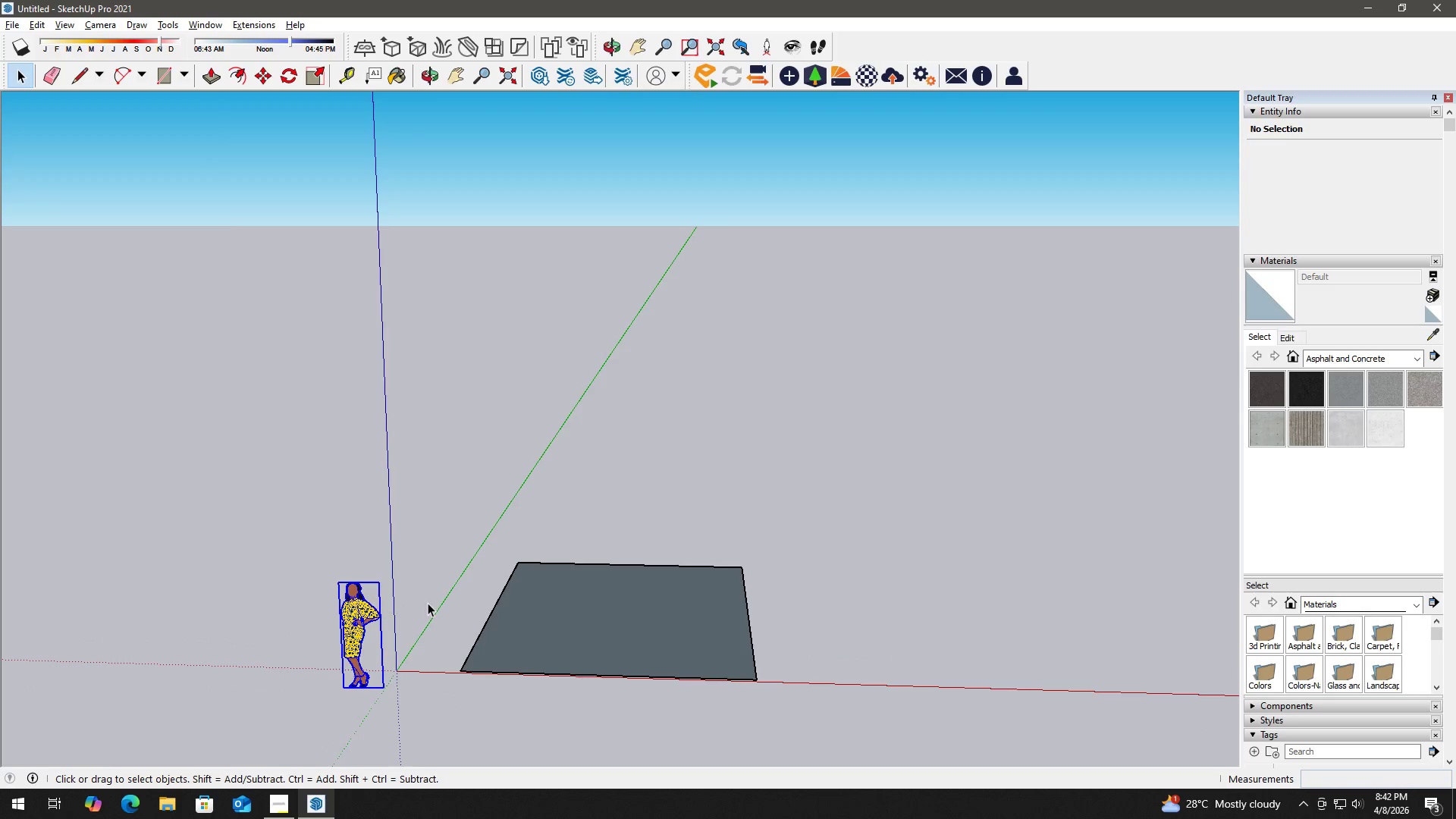 
scroll: coordinate [391, 527], scroll_direction: up, amount: 2.0
 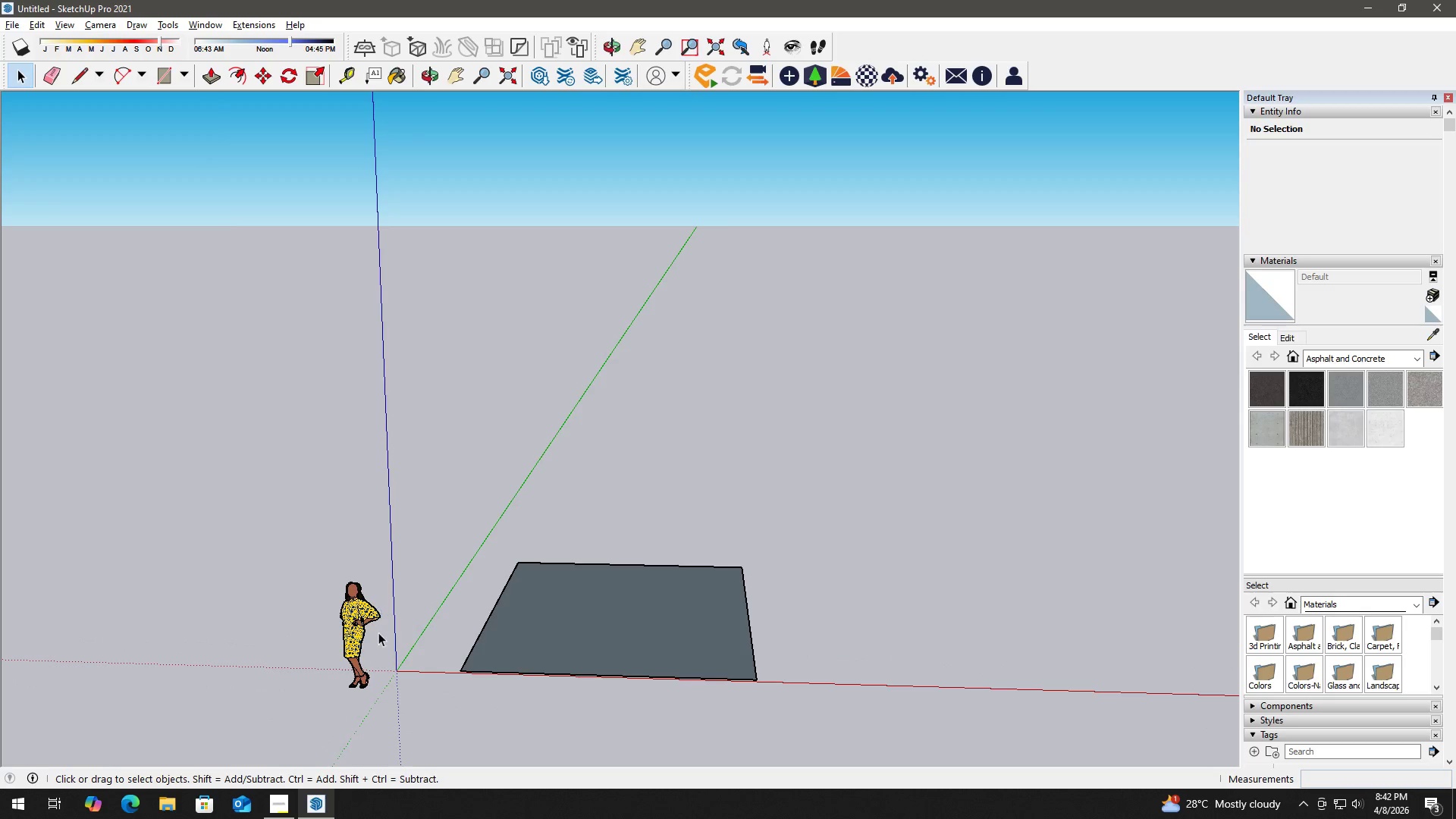 
key(Delete)
 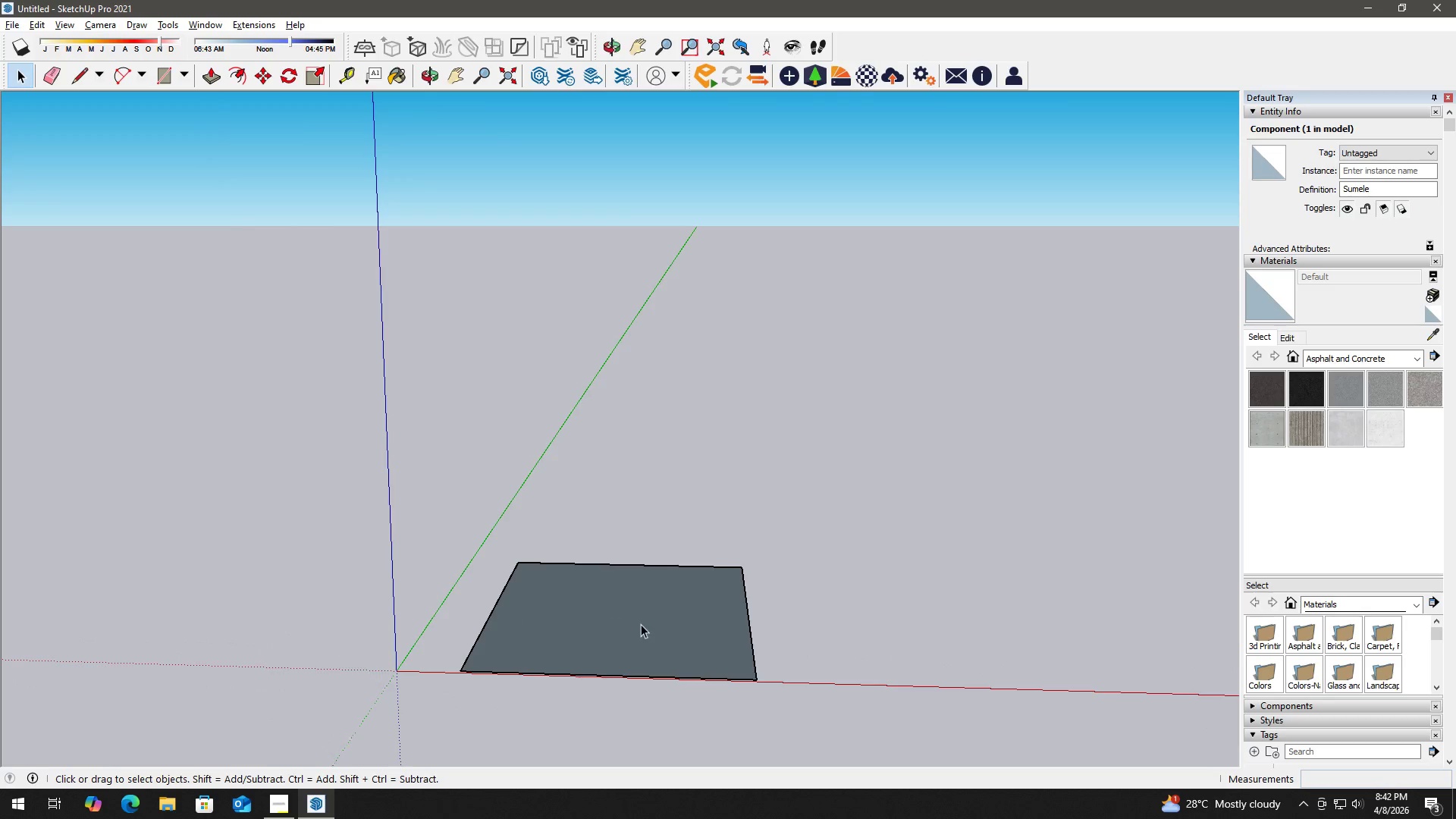 
double_click([592, 601])
 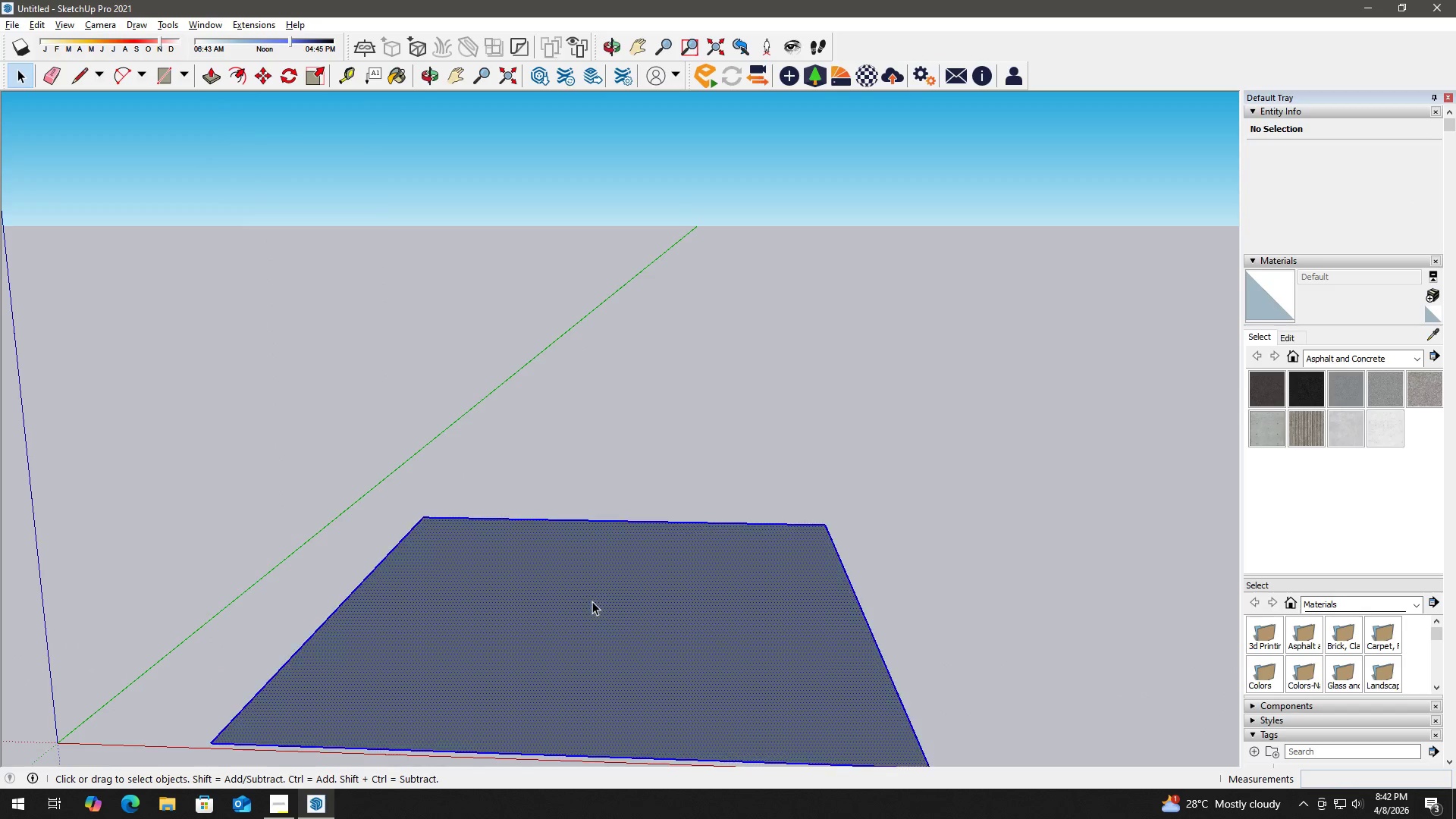 
triple_click([592, 601])
 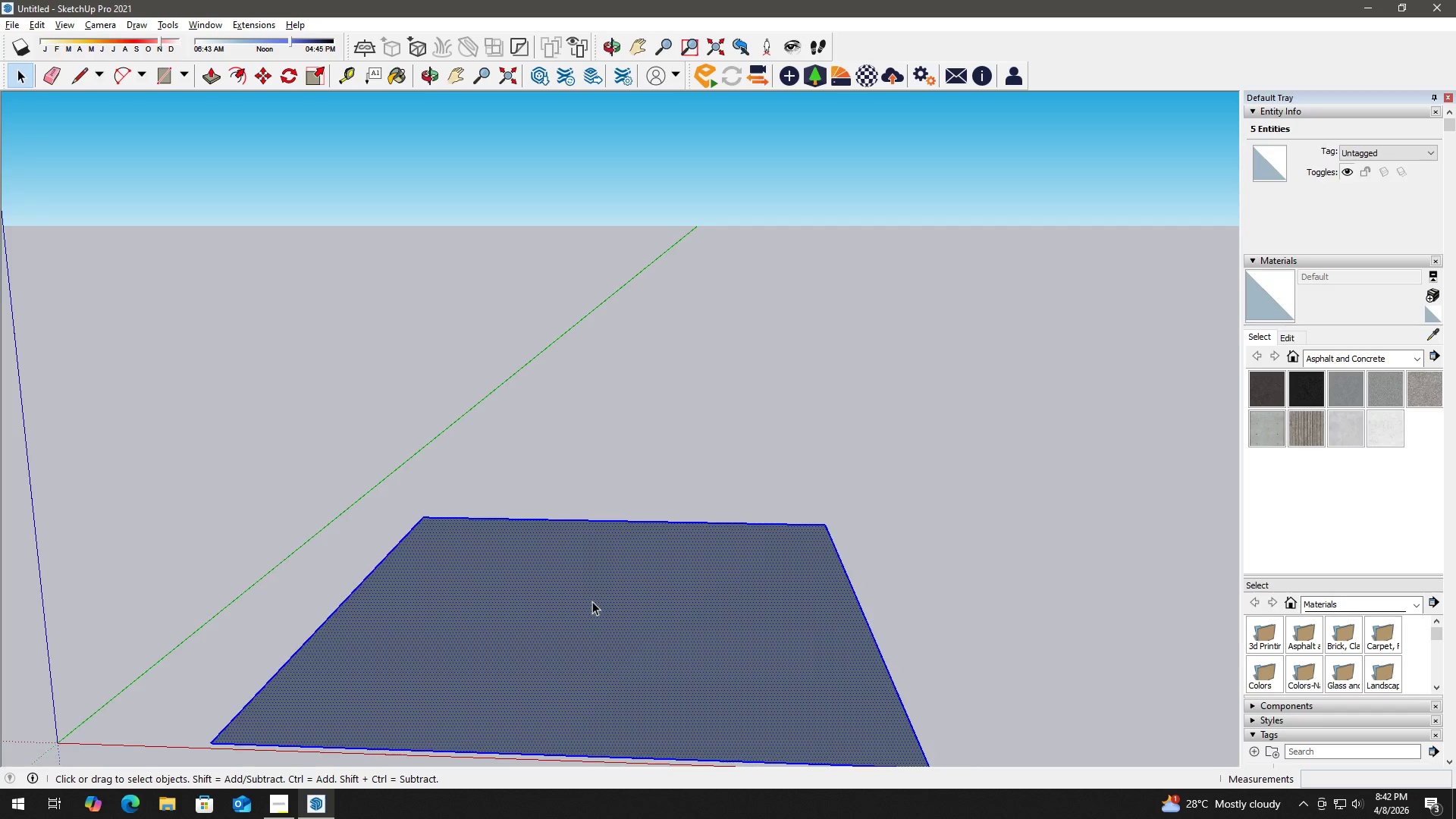 
scroll: coordinate [592, 601], scroll_direction: up, amount: 8.0
 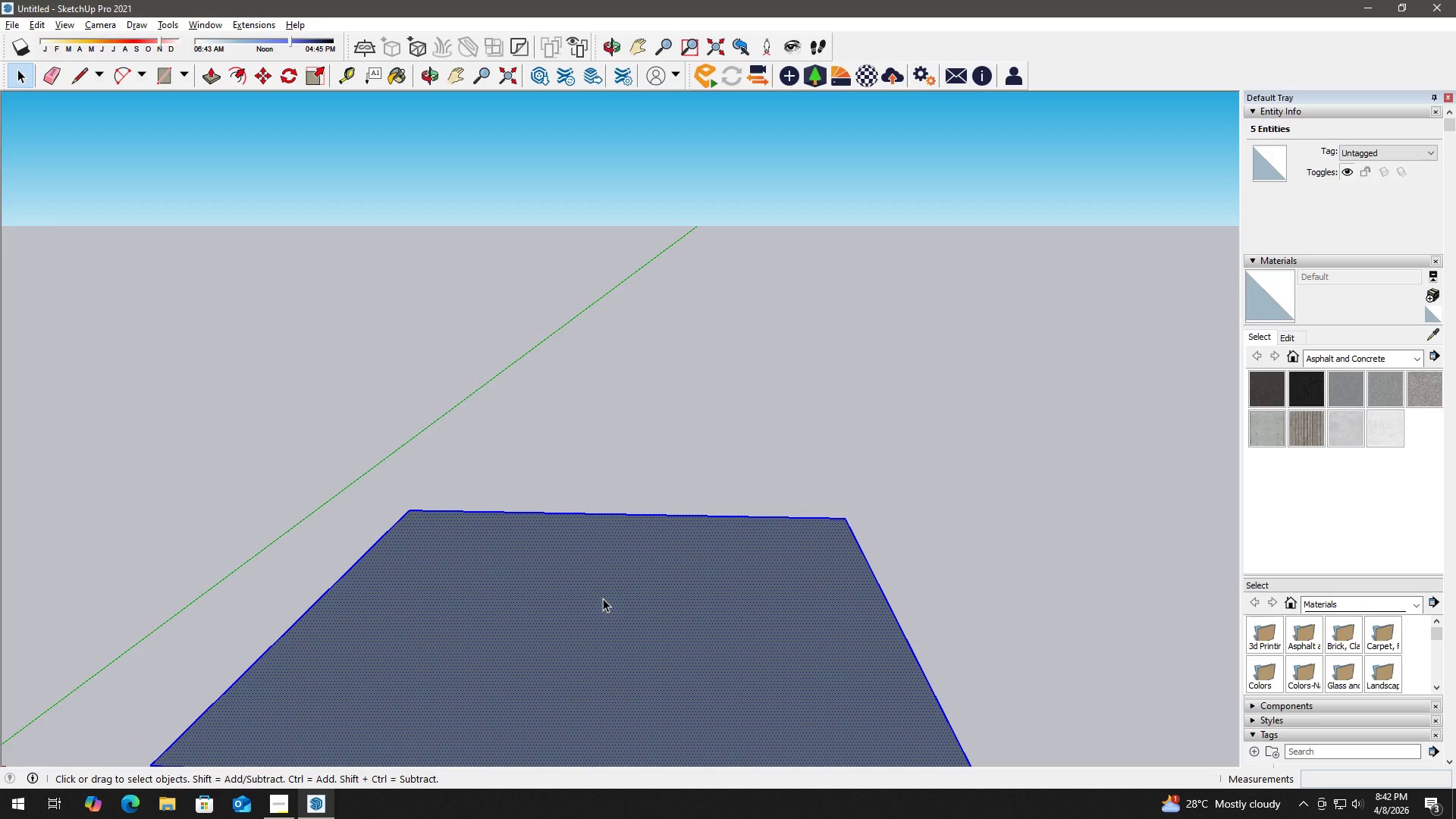 
key(Alt+Tab)